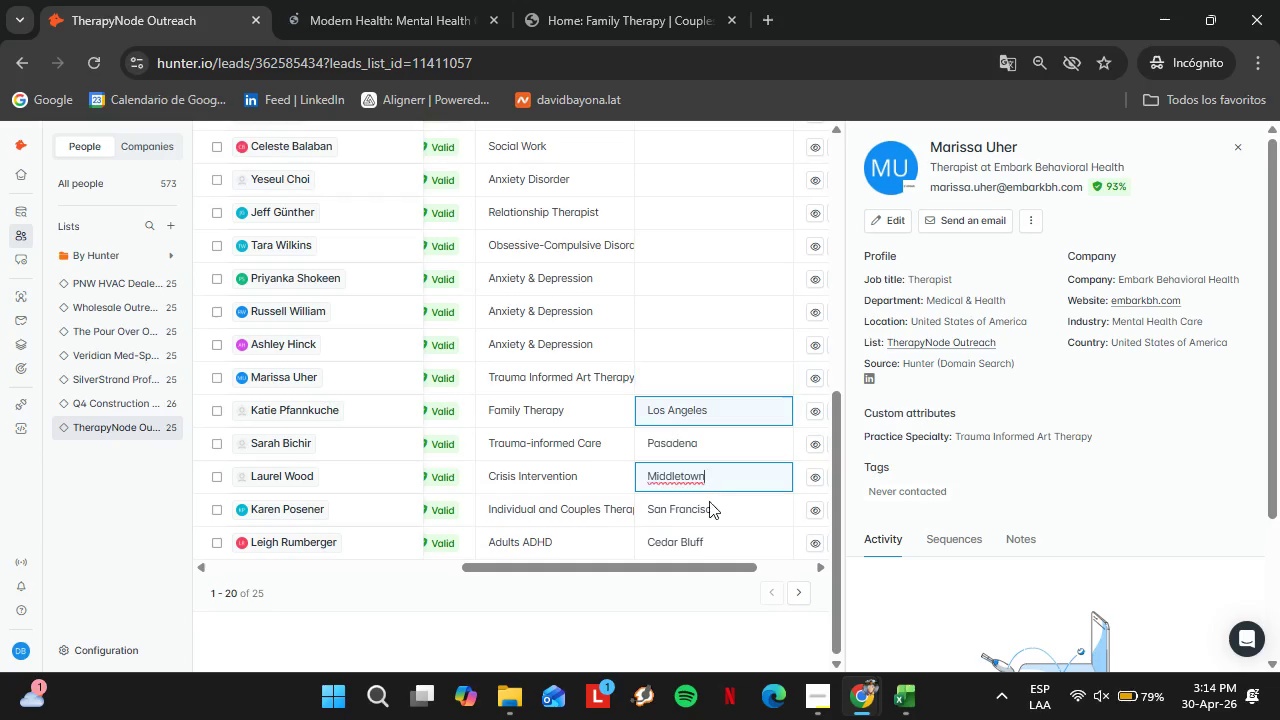 
double_click([709, 506])
 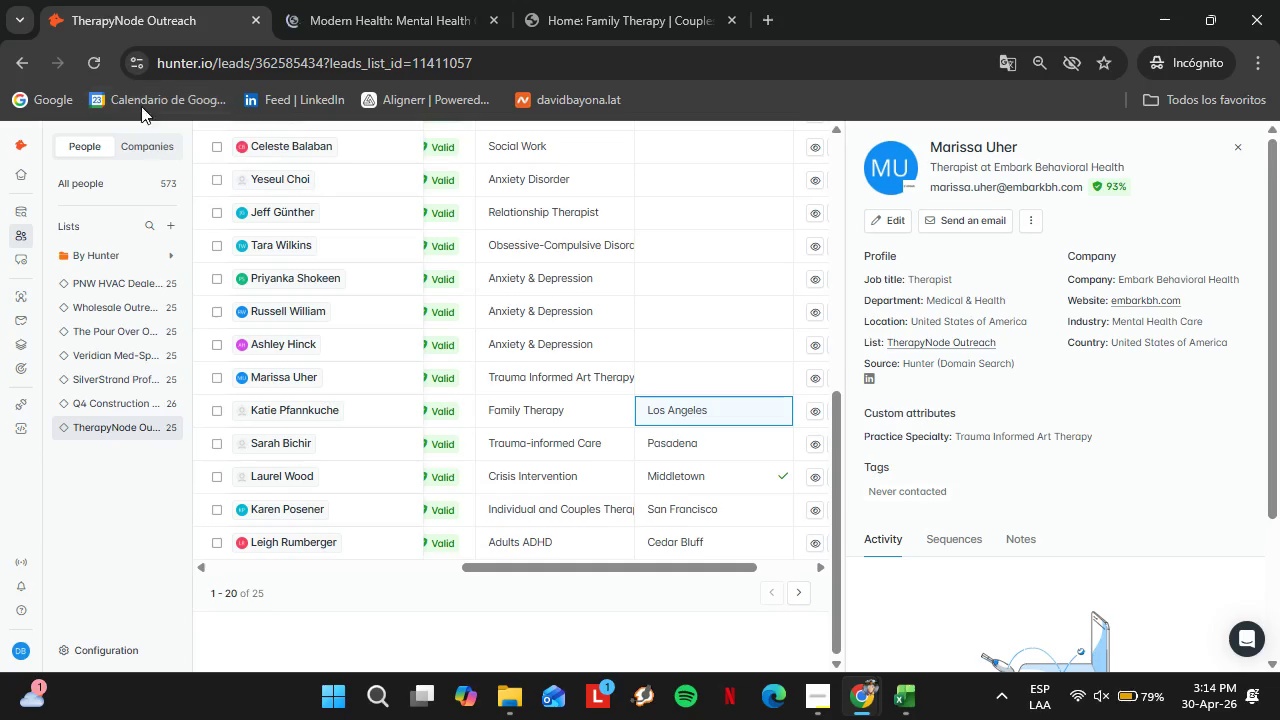 
left_click([95, 73])
 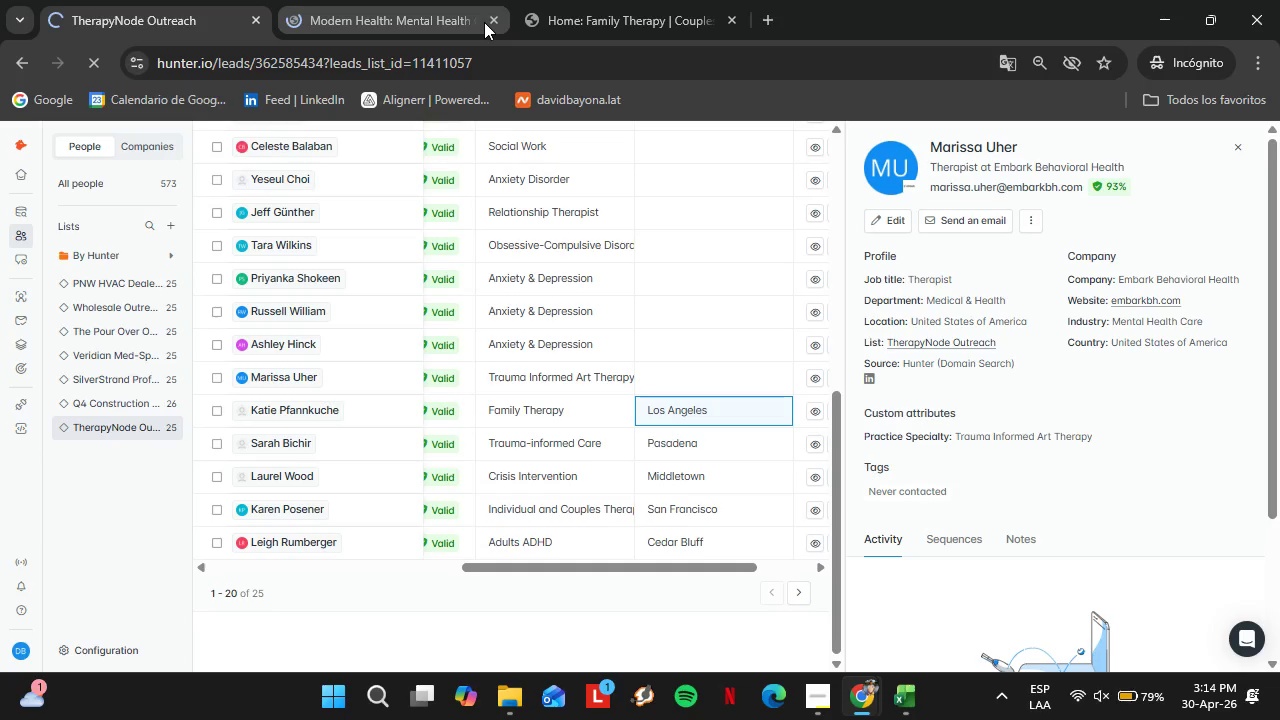 
left_click([492, 22])
 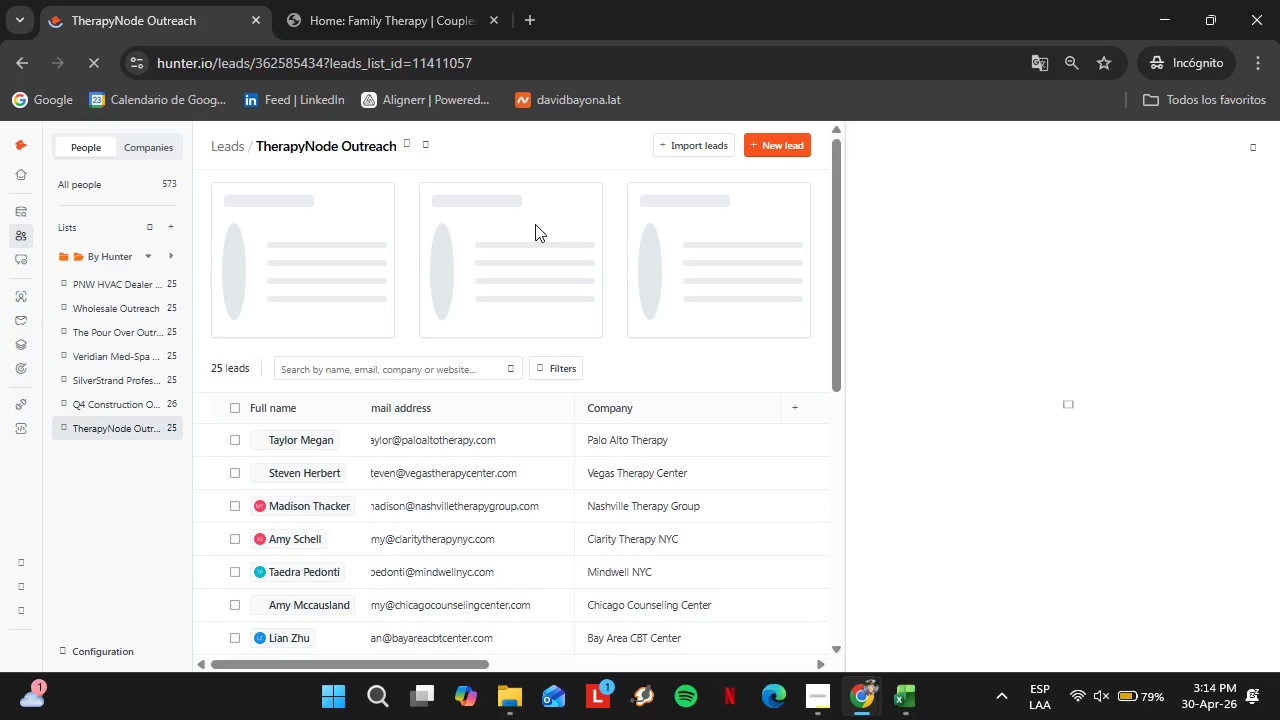 
wait(19.78)
 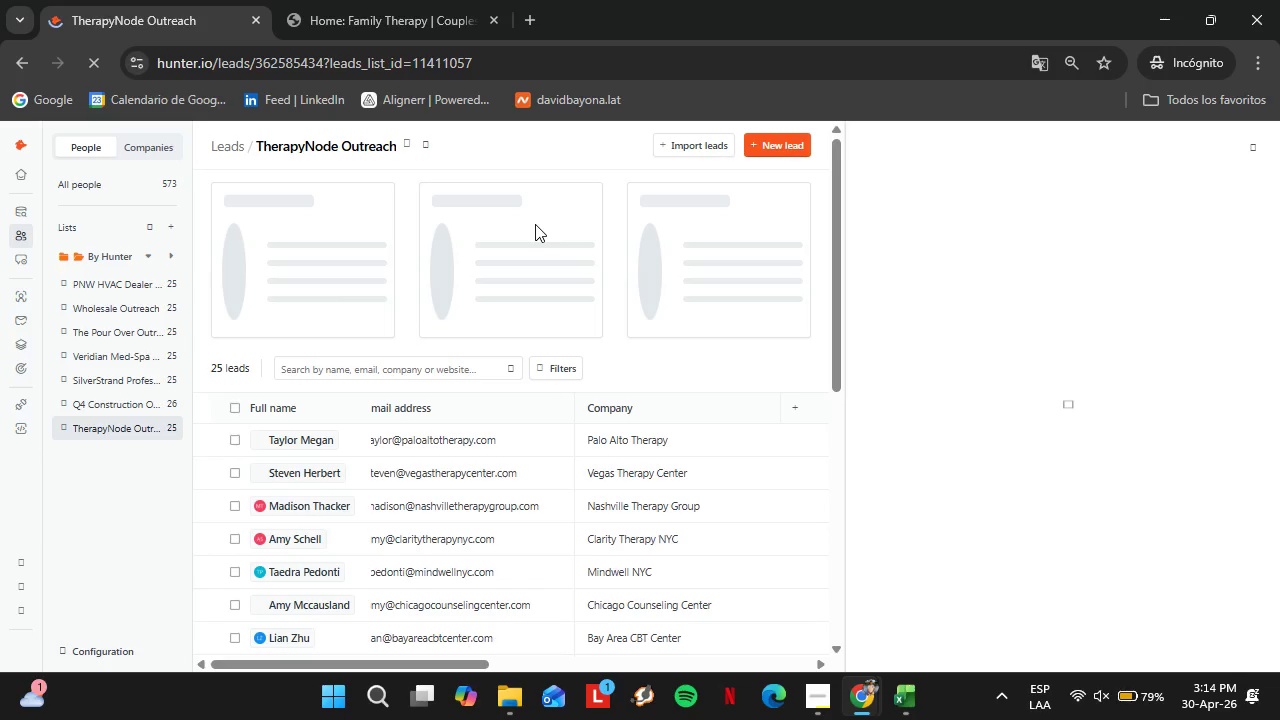 
scroll: coordinate [673, 431], scroll_direction: down, amount: 7.0
 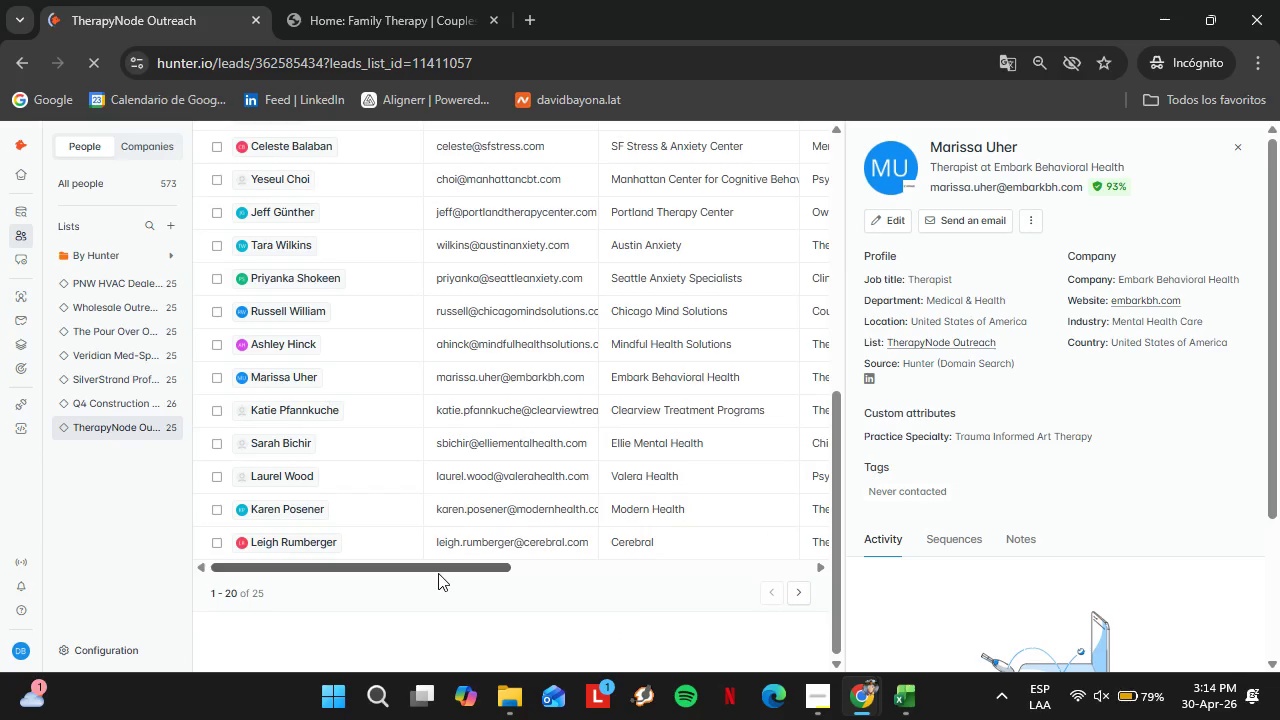 
left_click_drag(start_coordinate=[438, 573], to_coordinate=[703, 569])
 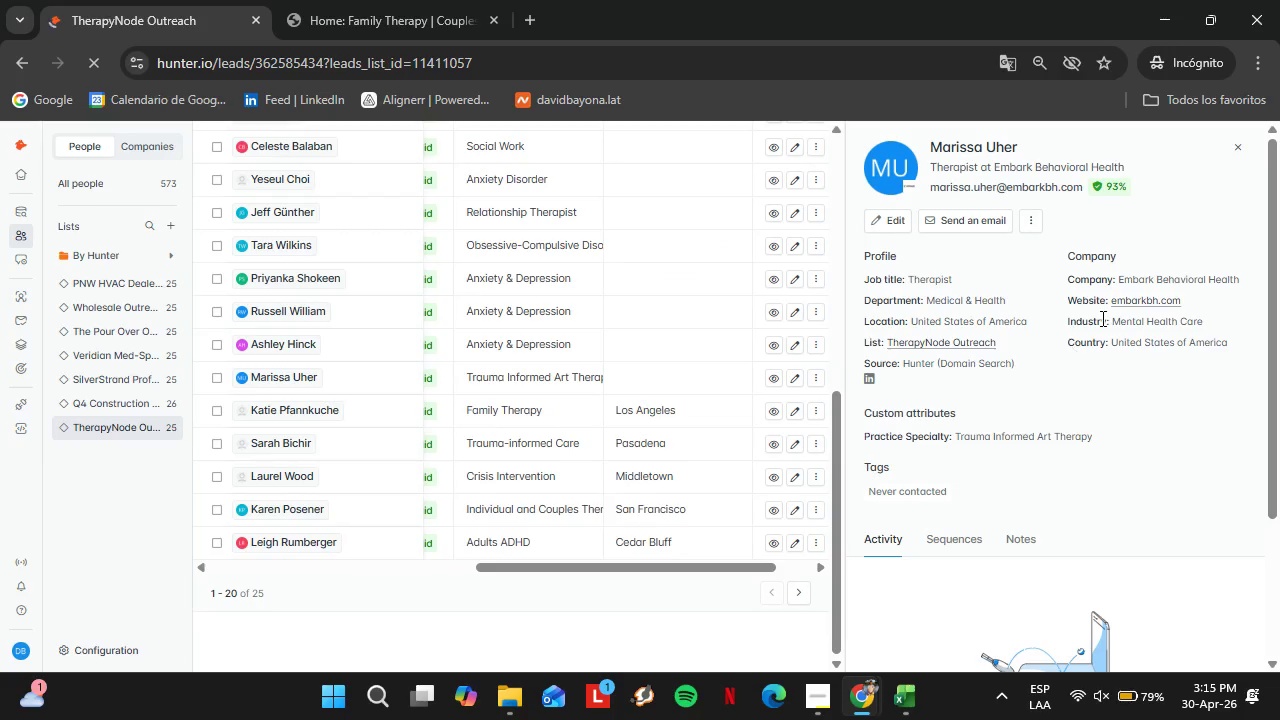 
left_click([1147, 304])
 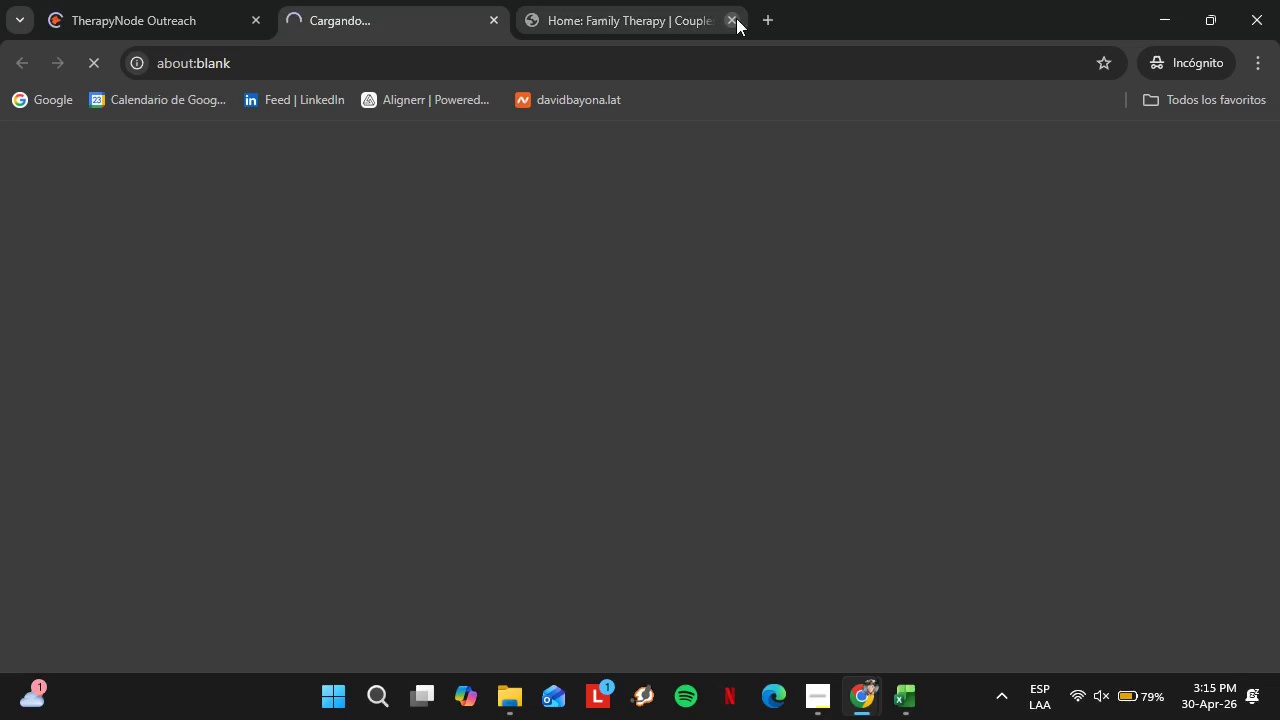 
left_click([736, 18])
 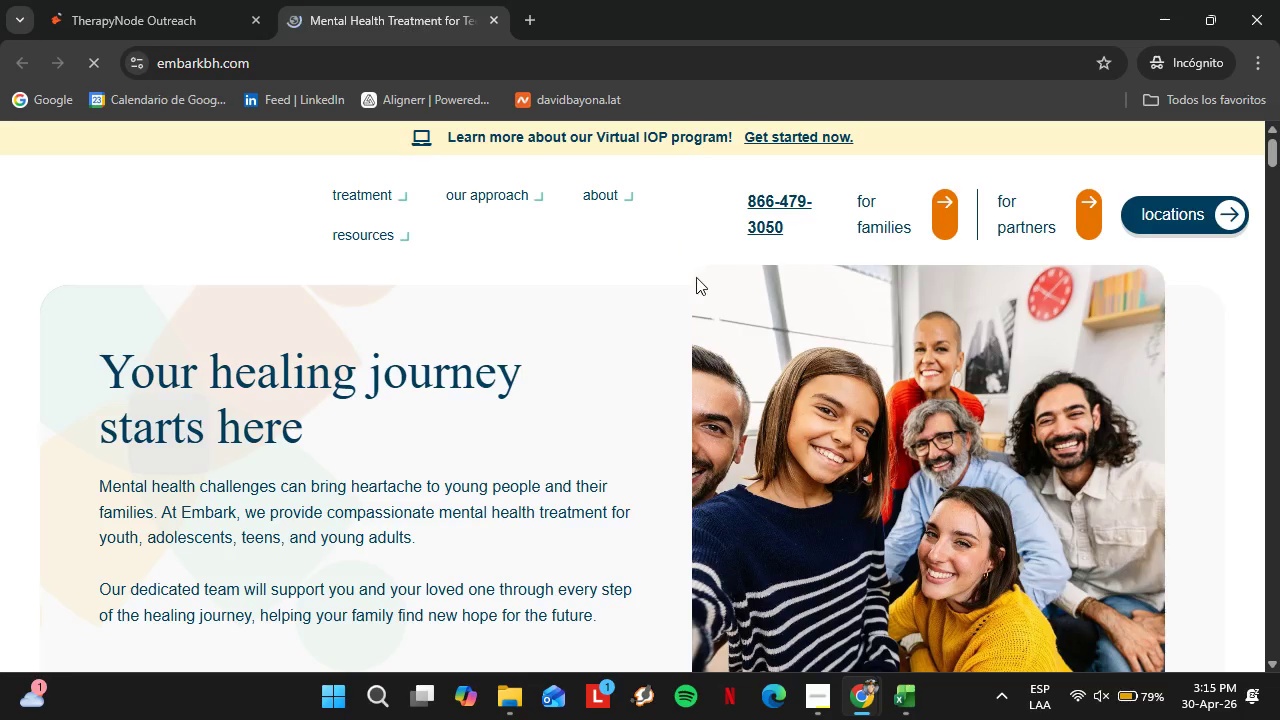 
wait(7.52)
 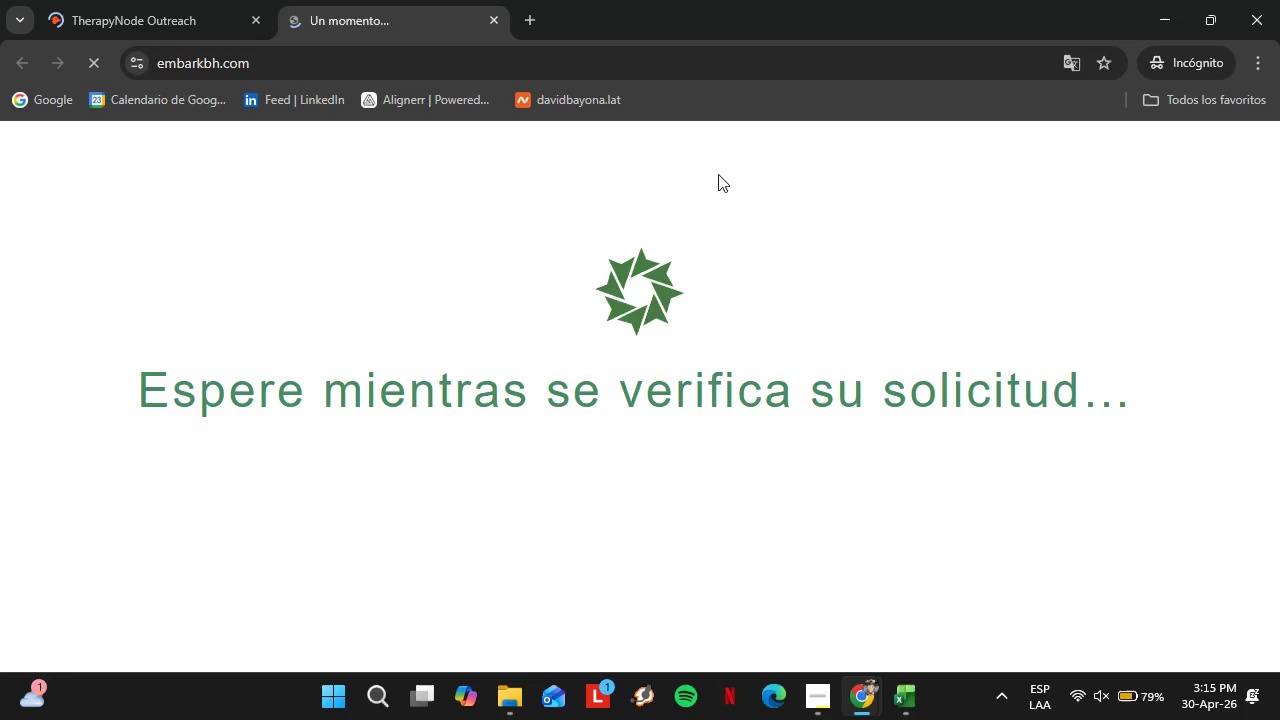 
left_click([1228, 201])
 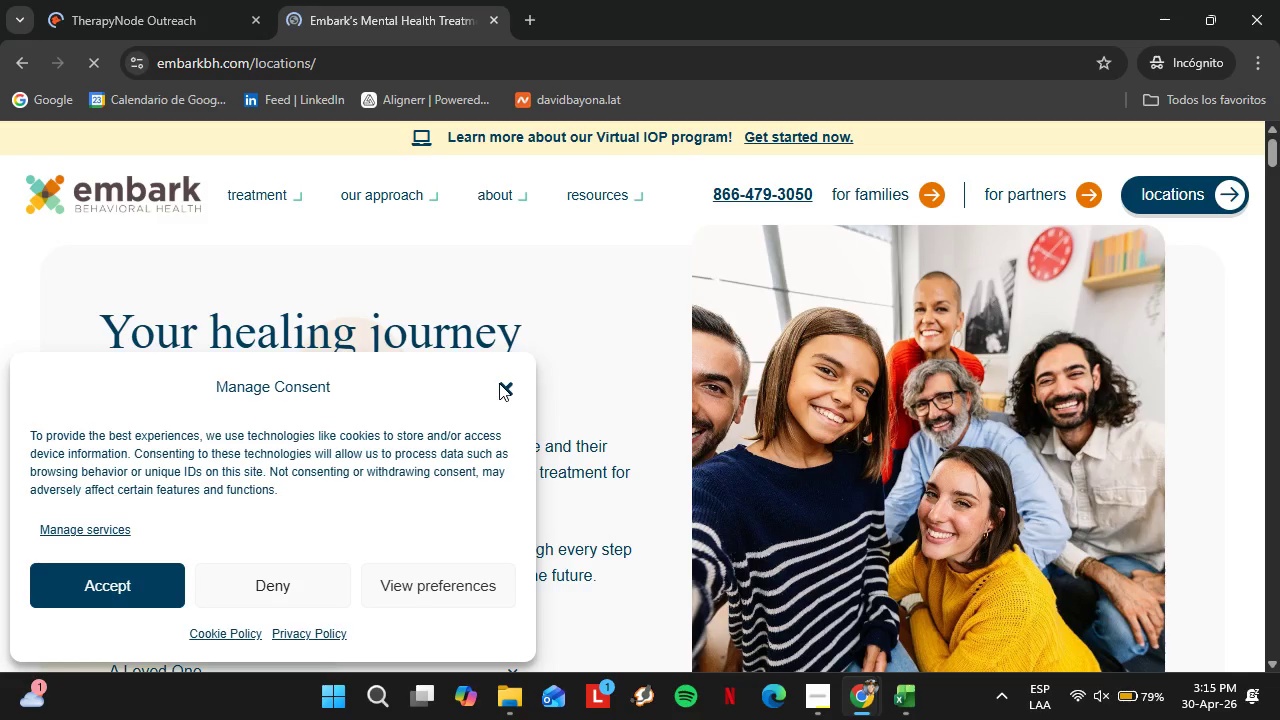 
scroll: coordinate [589, 457], scroll_direction: down, amount: 5.0
 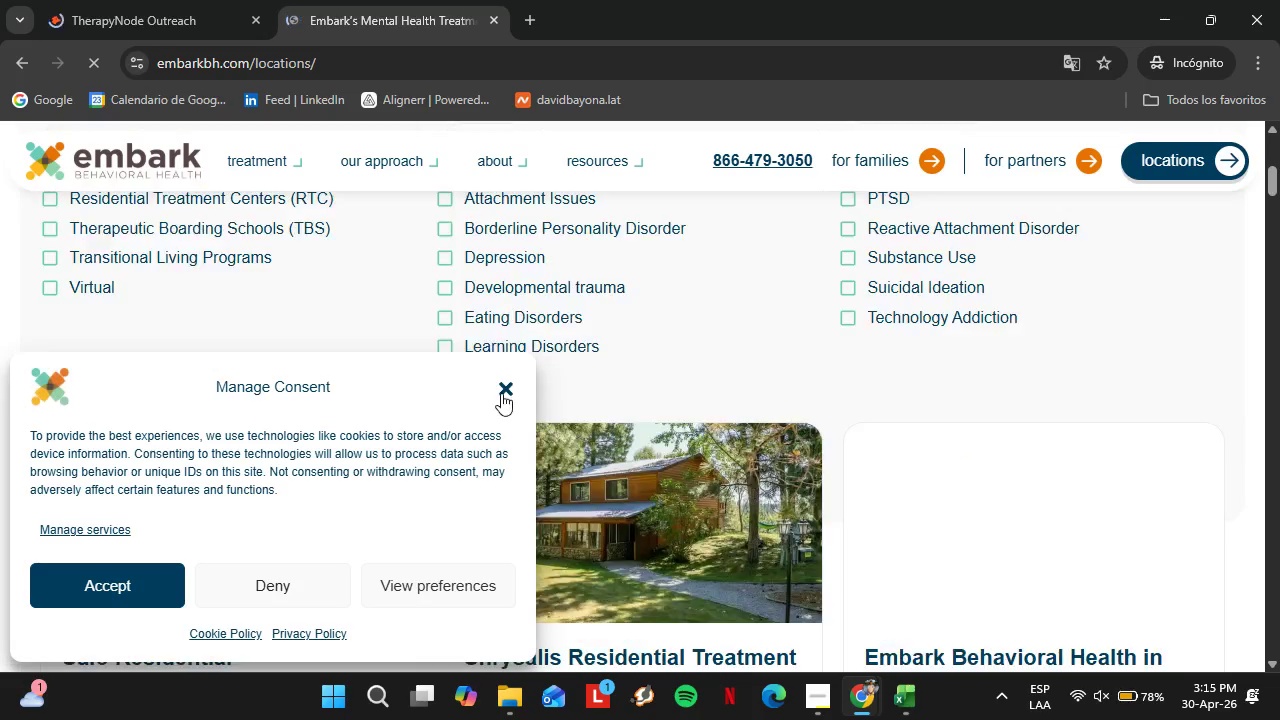 
left_click([503, 392])
 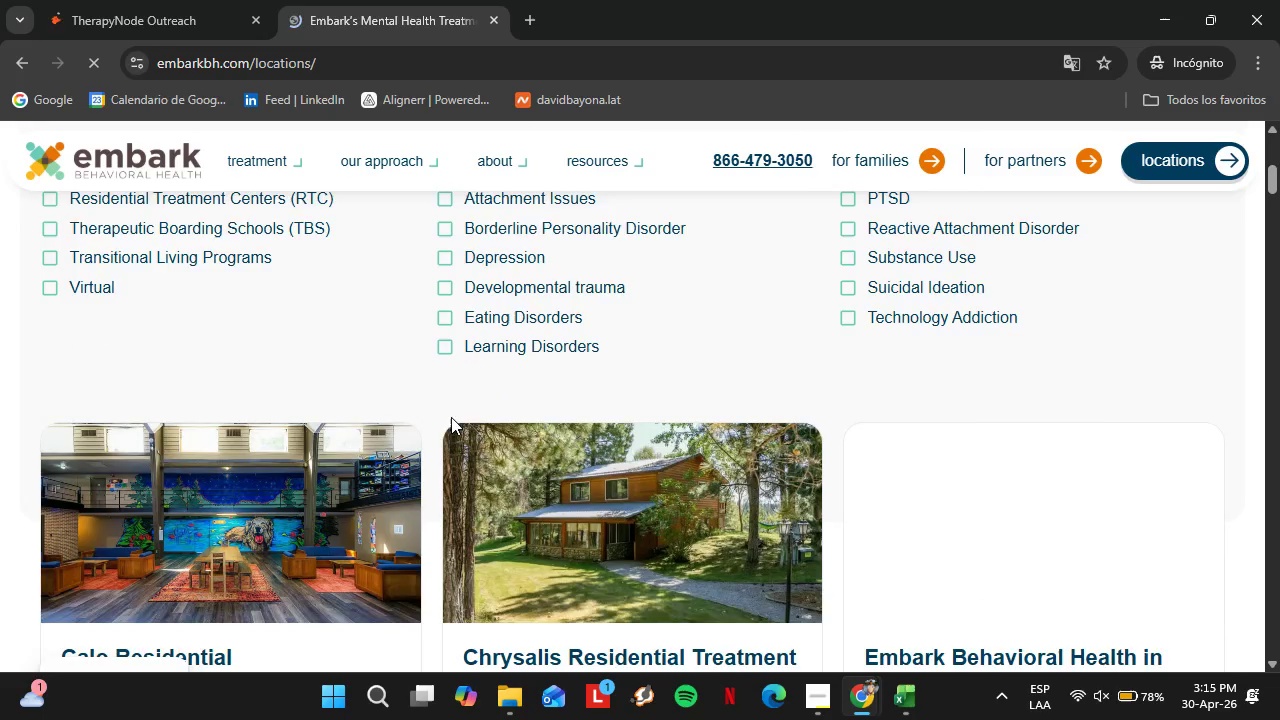 
scroll: coordinate [434, 425], scroll_direction: up, amount: 4.0
 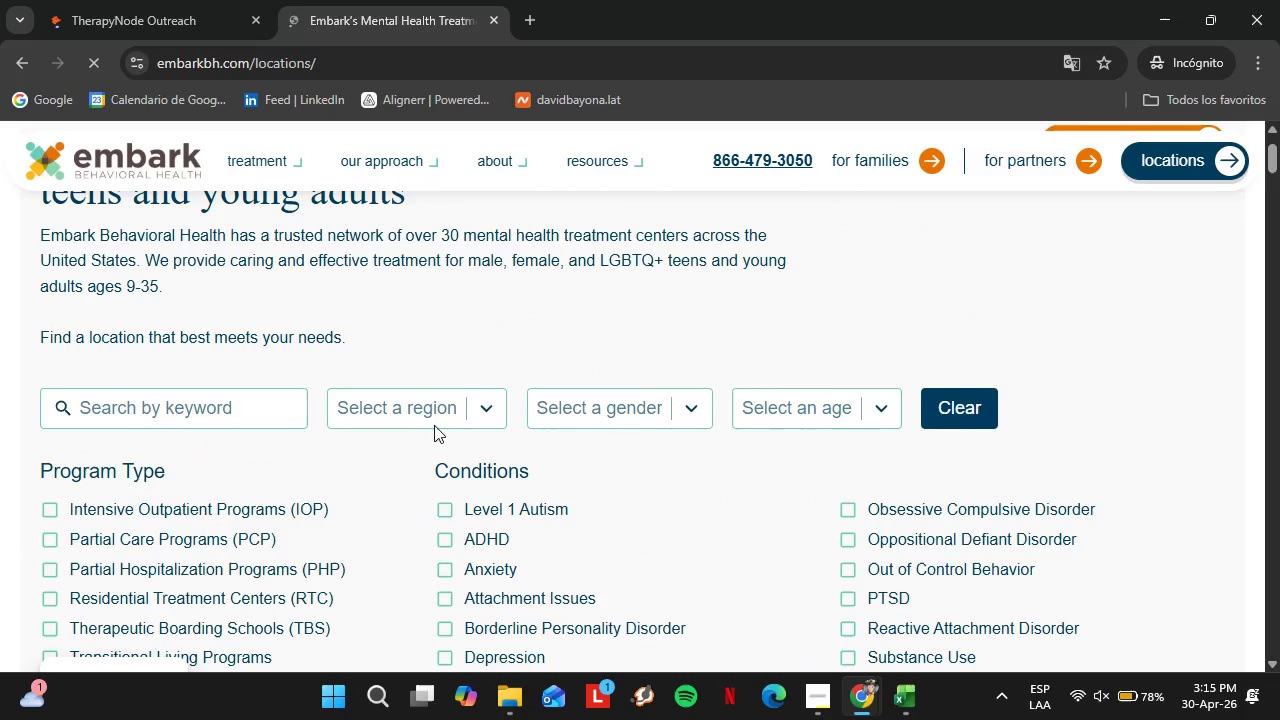 
scroll: coordinate [445, 428], scroll_direction: down, amount: 8.0
 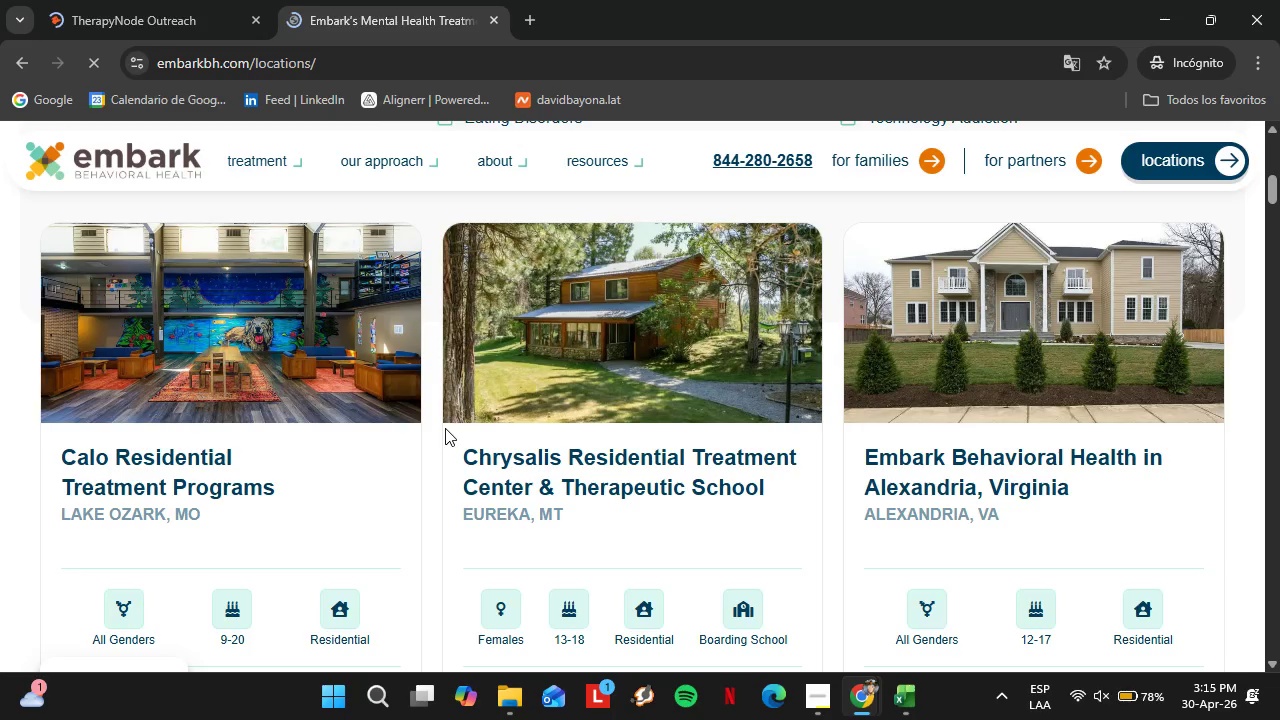 
scroll: coordinate [444, 428], scroll_direction: none, amount: 0.0
 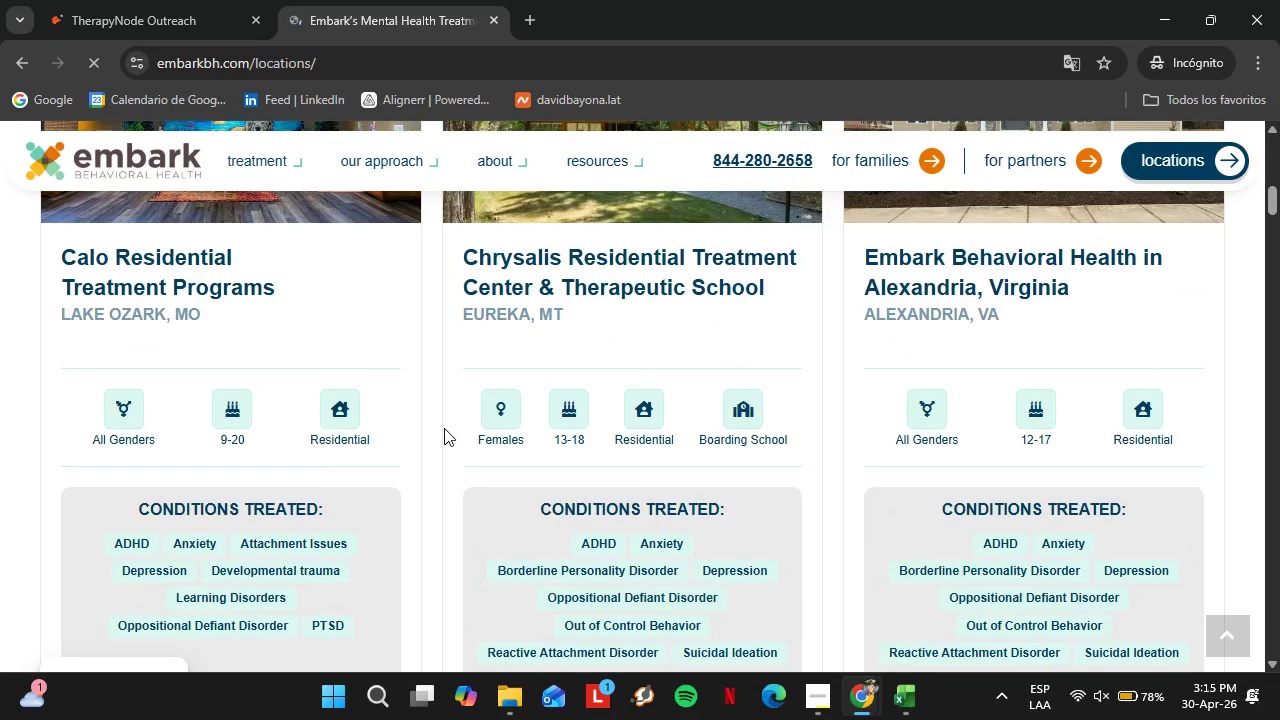 
scroll: coordinate [1027, 409], scroll_direction: down, amount: 6.0
 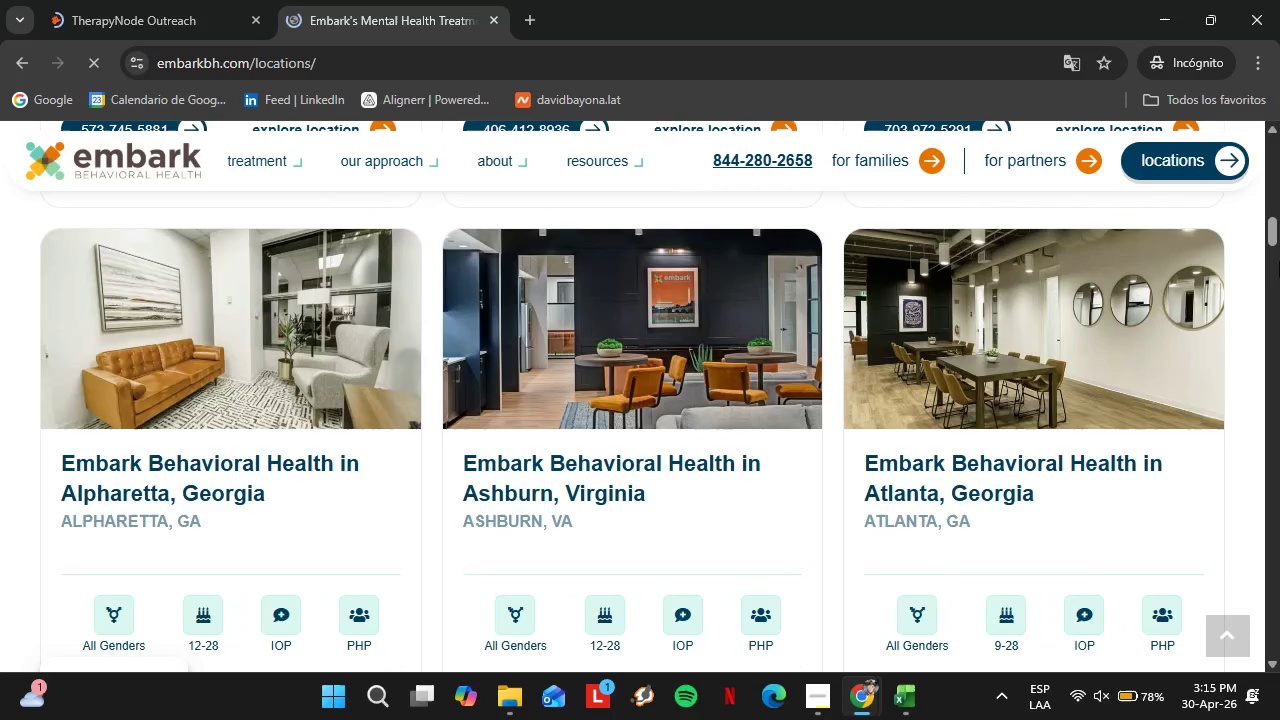 
left_click([166, 0])
 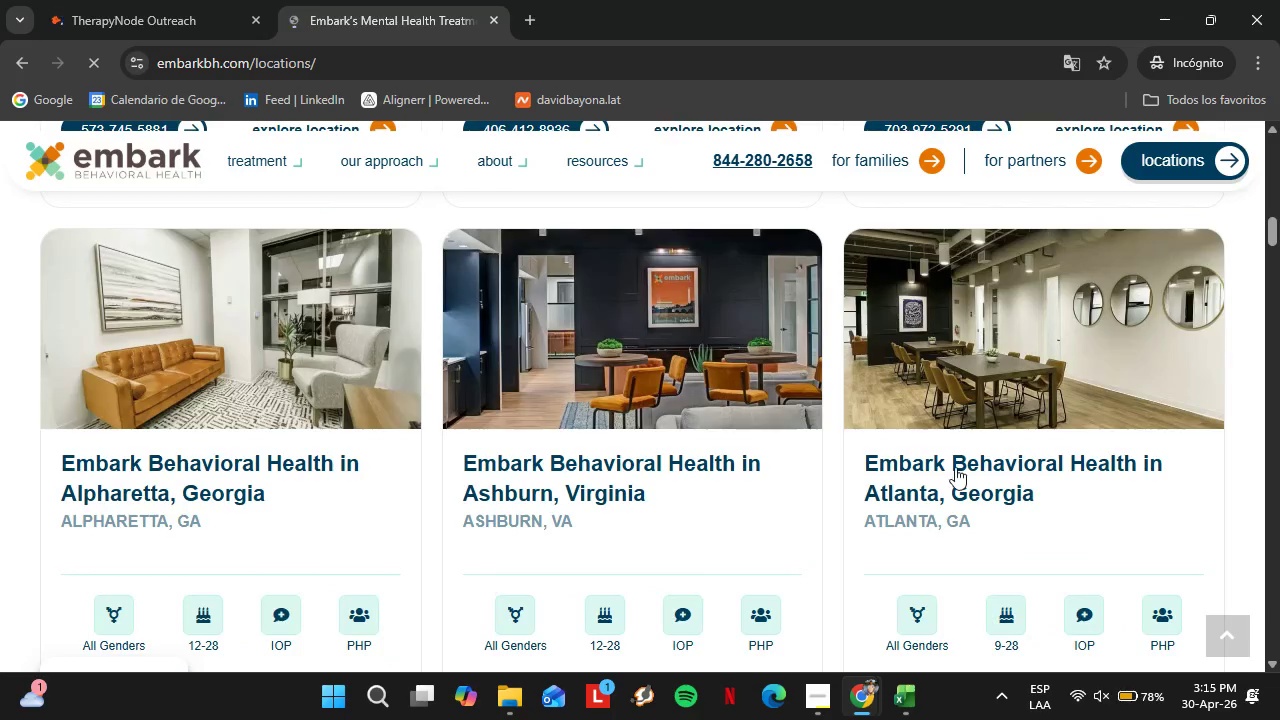 
double_click([651, 378])
 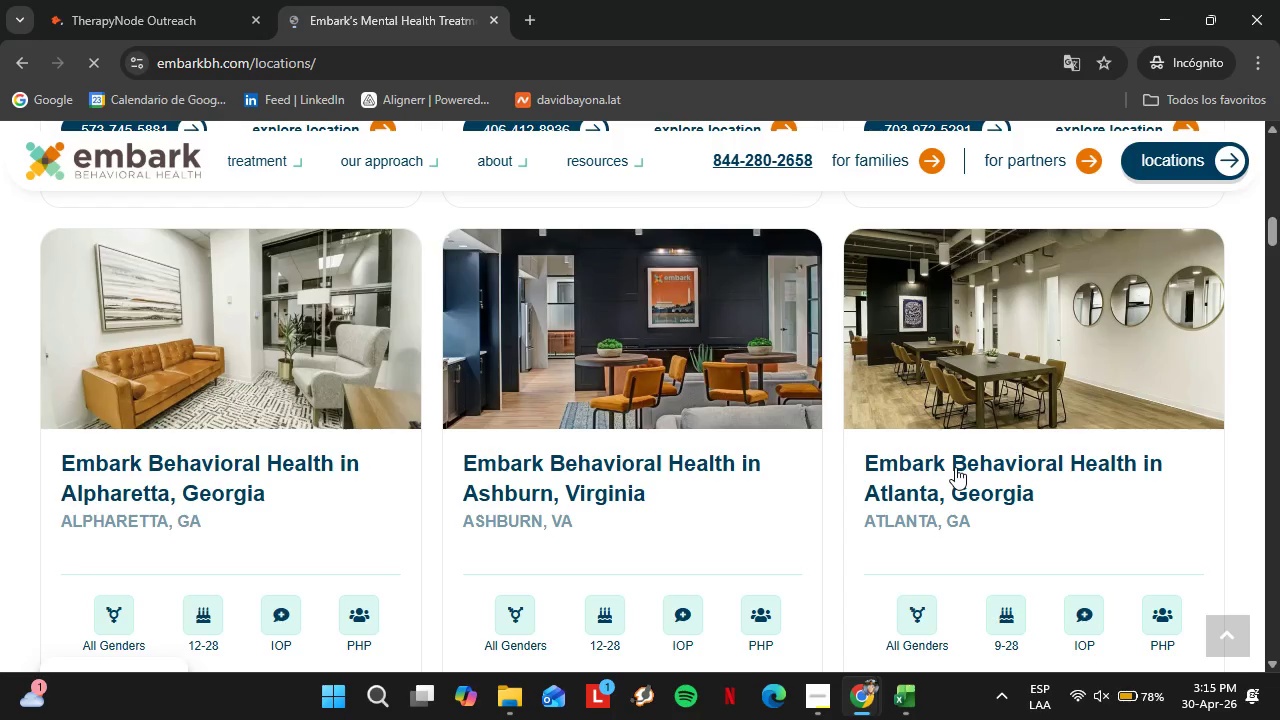 
triple_click([651, 378])
 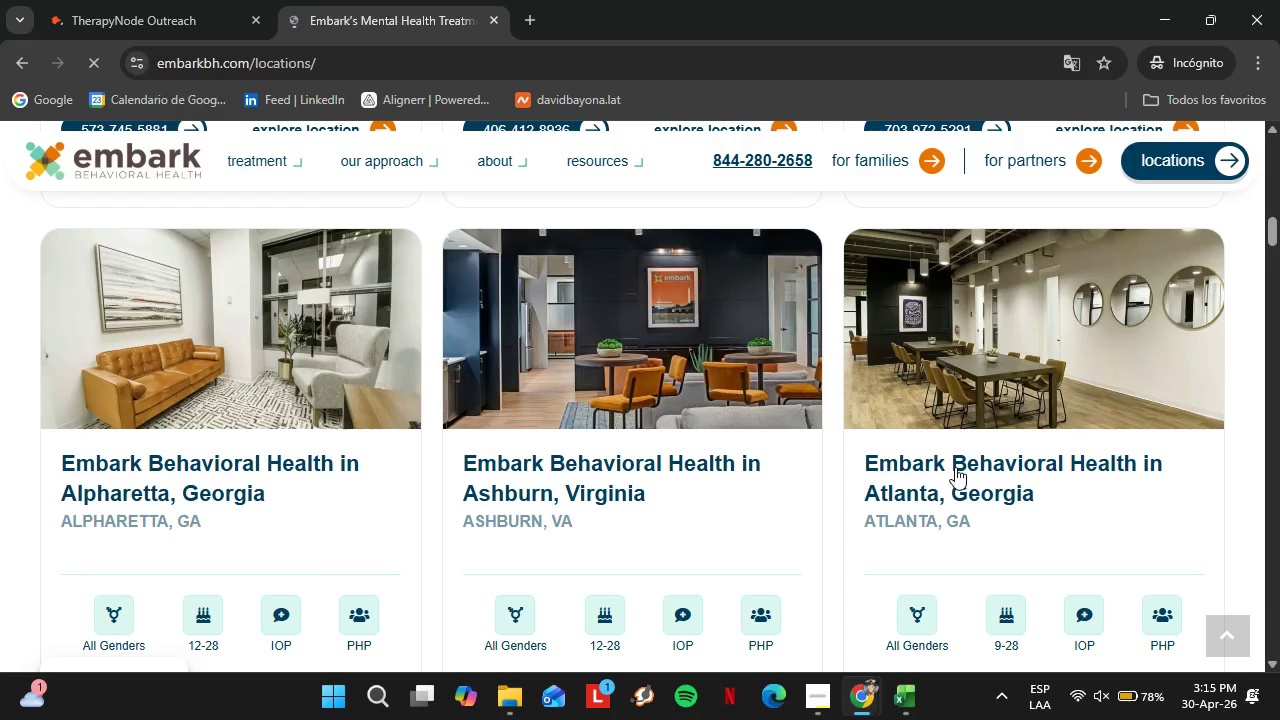 
hold_key(key=ShiftRight, duration=0.39)
 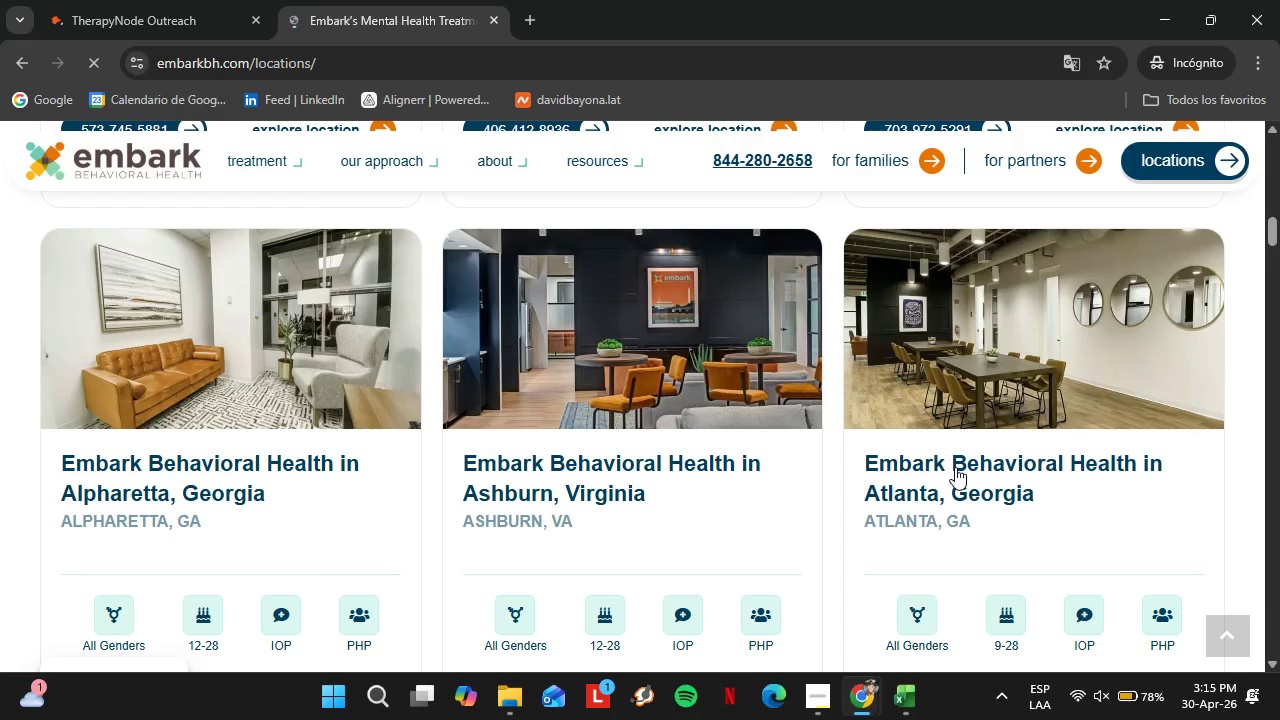 
type(SA)
key(Backspace)
key(Backspace)
type(Atlanta)
 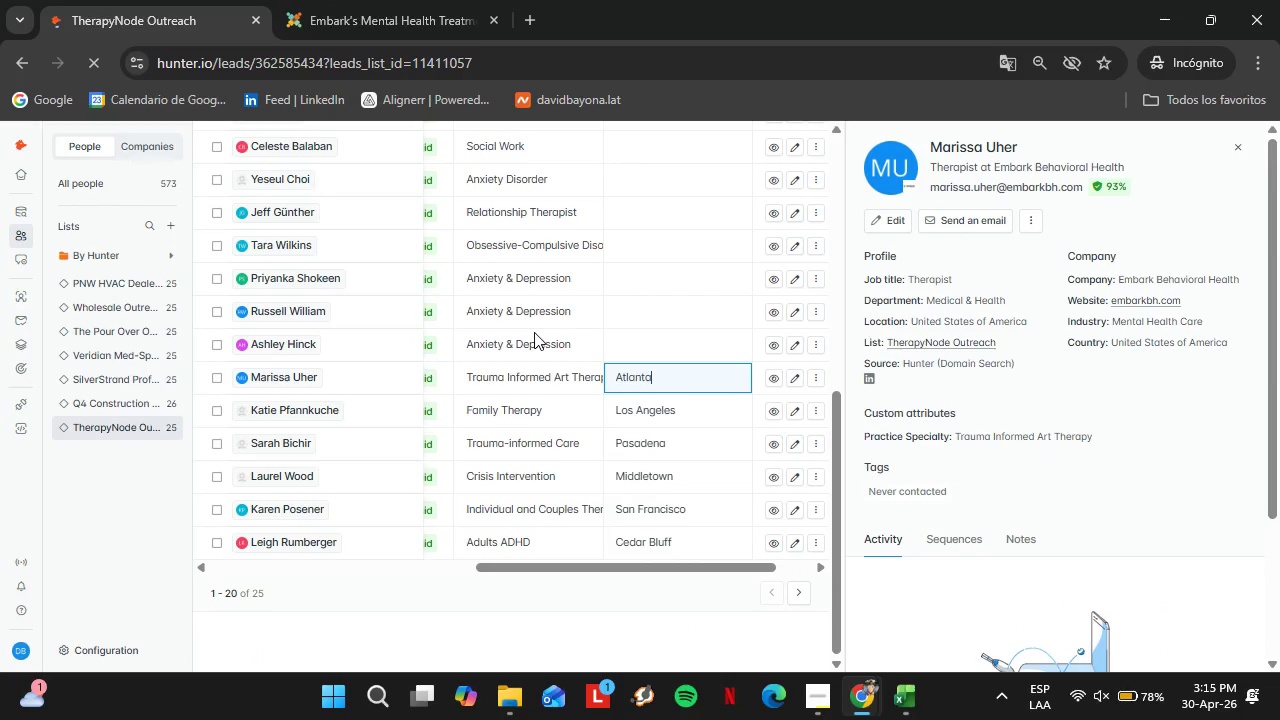 
double_click([651, 344])
 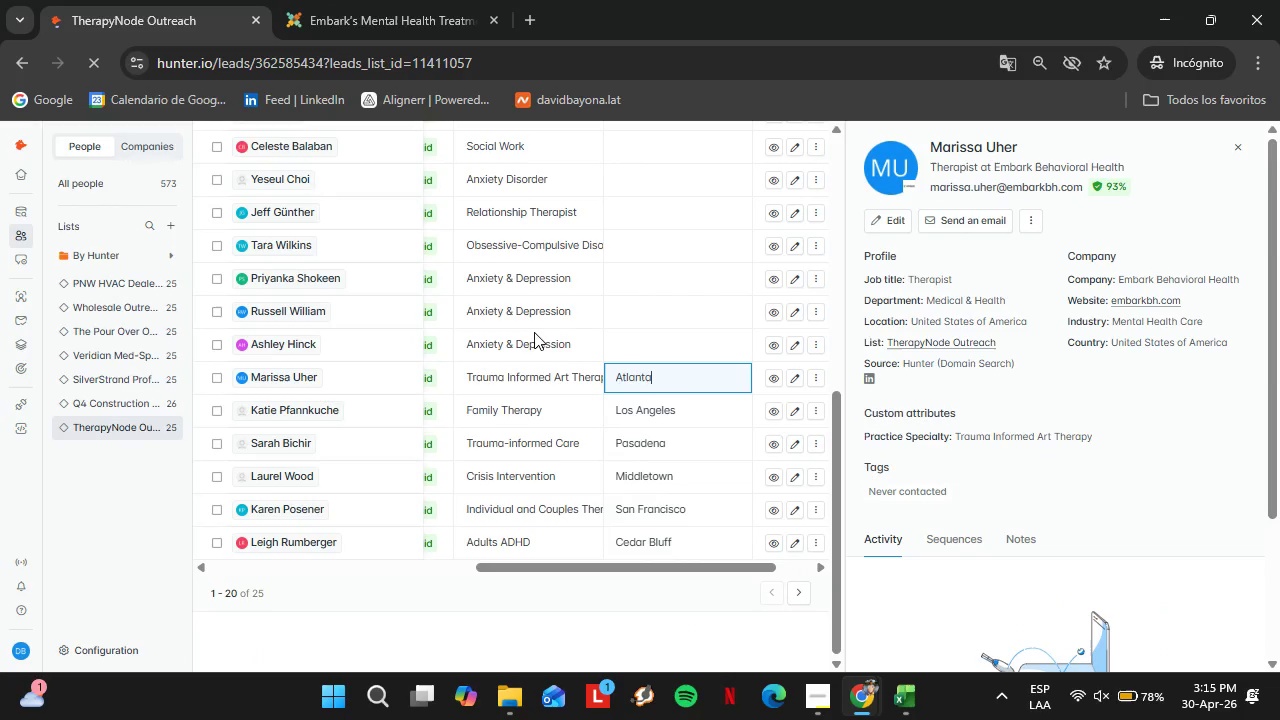 
triple_click([651, 344])
 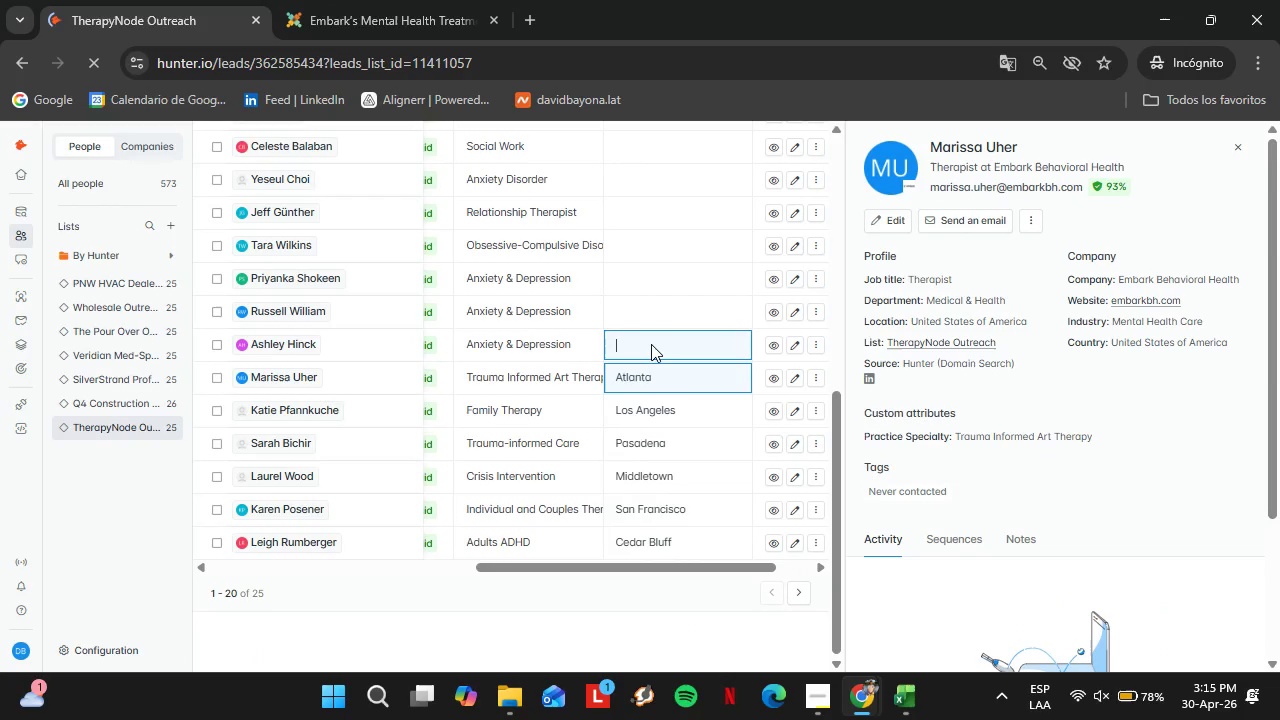 
left_click([279, 344])
 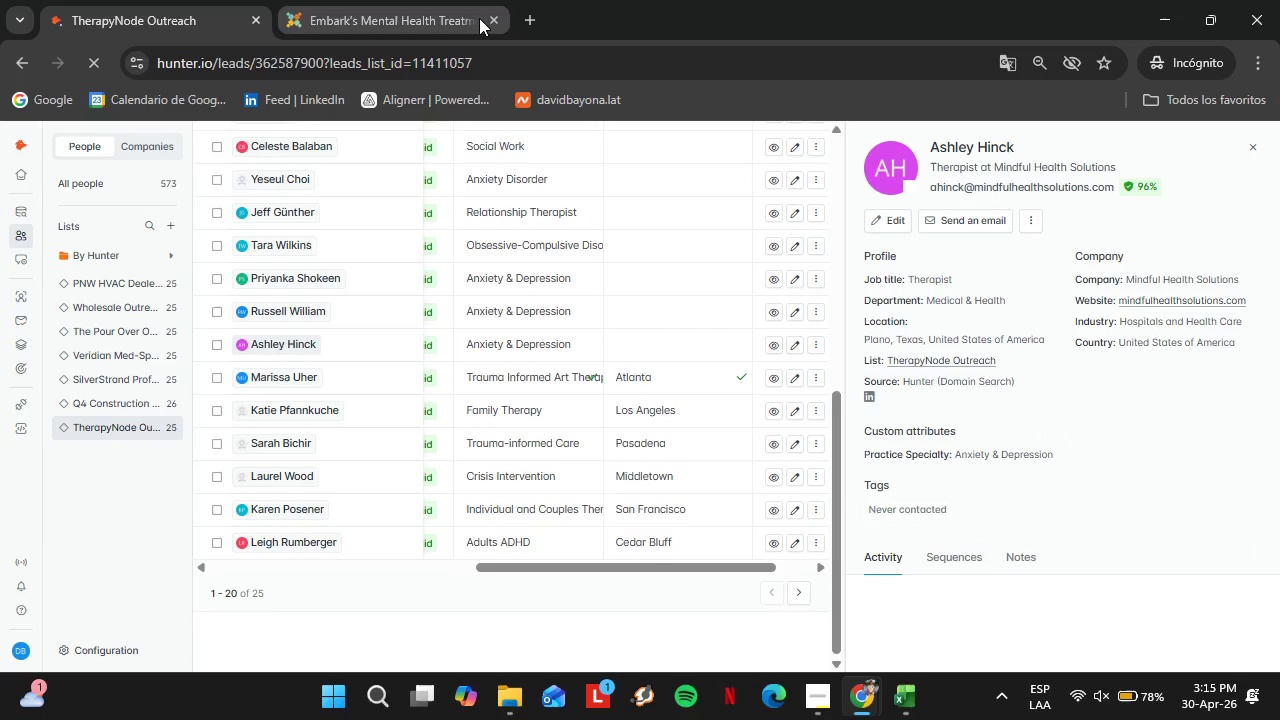 
left_click([489, 16])
 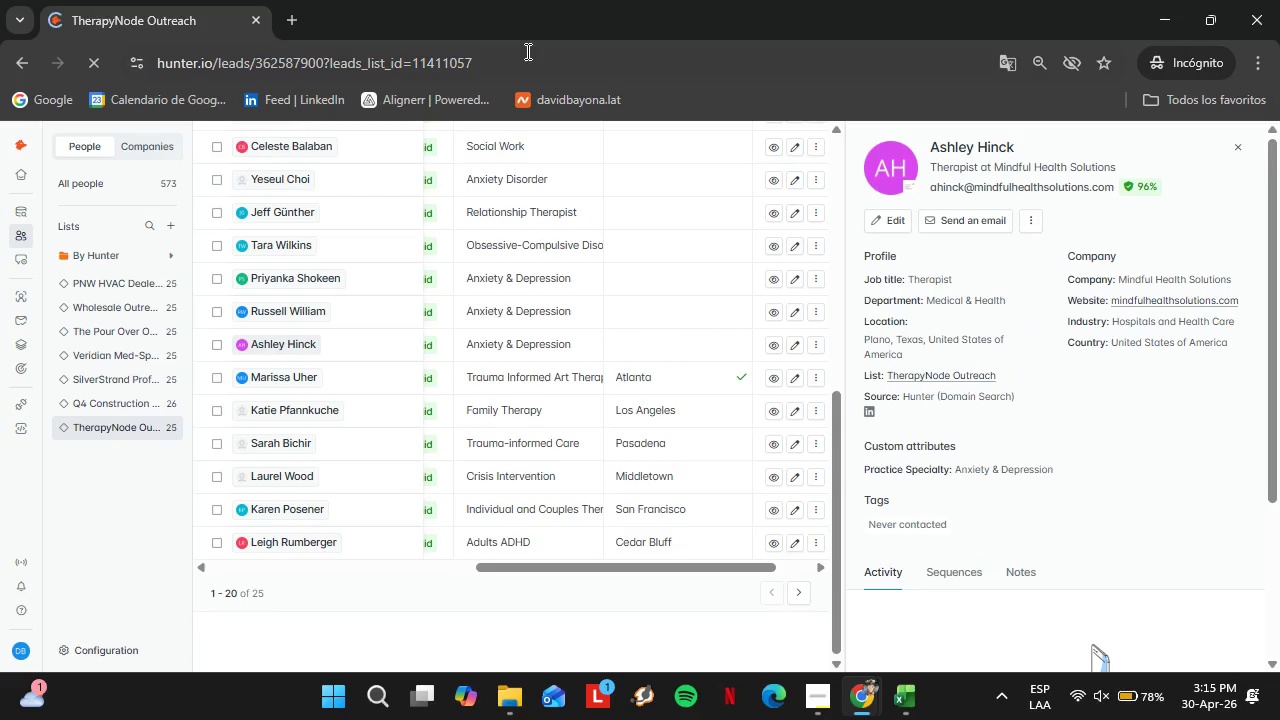 
double_click([646, 352])
 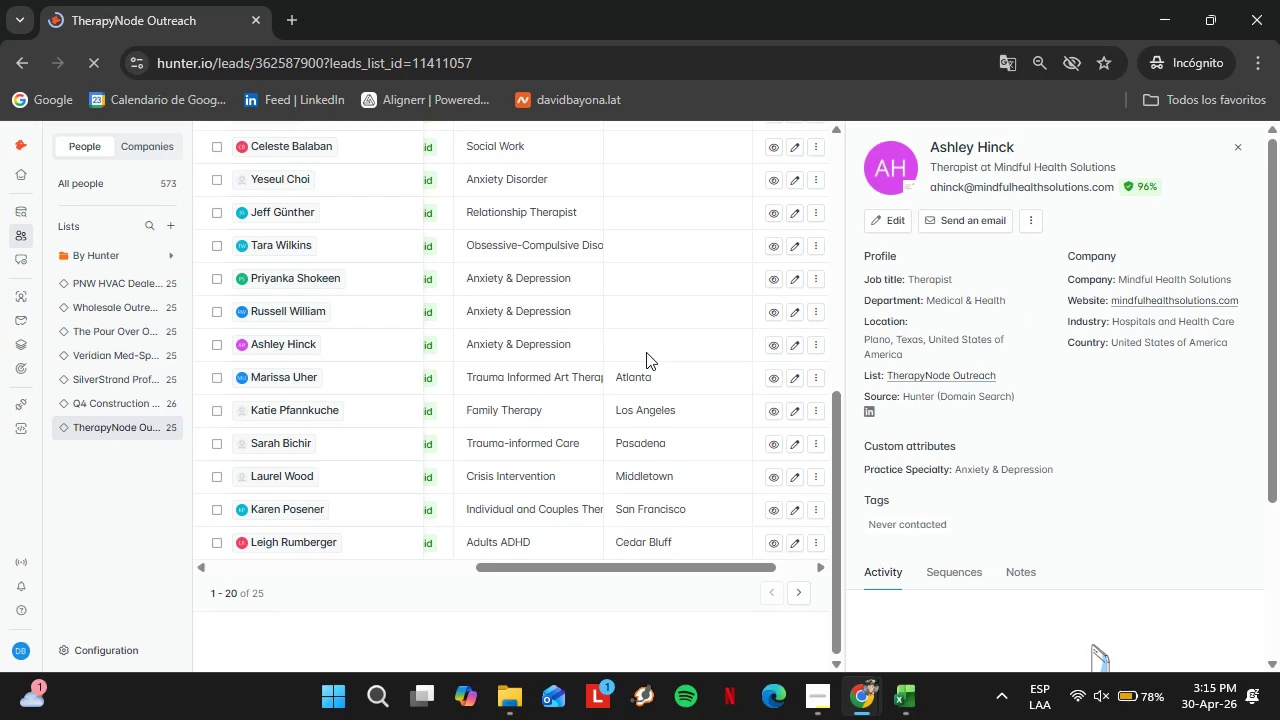 
triple_click([646, 352])
 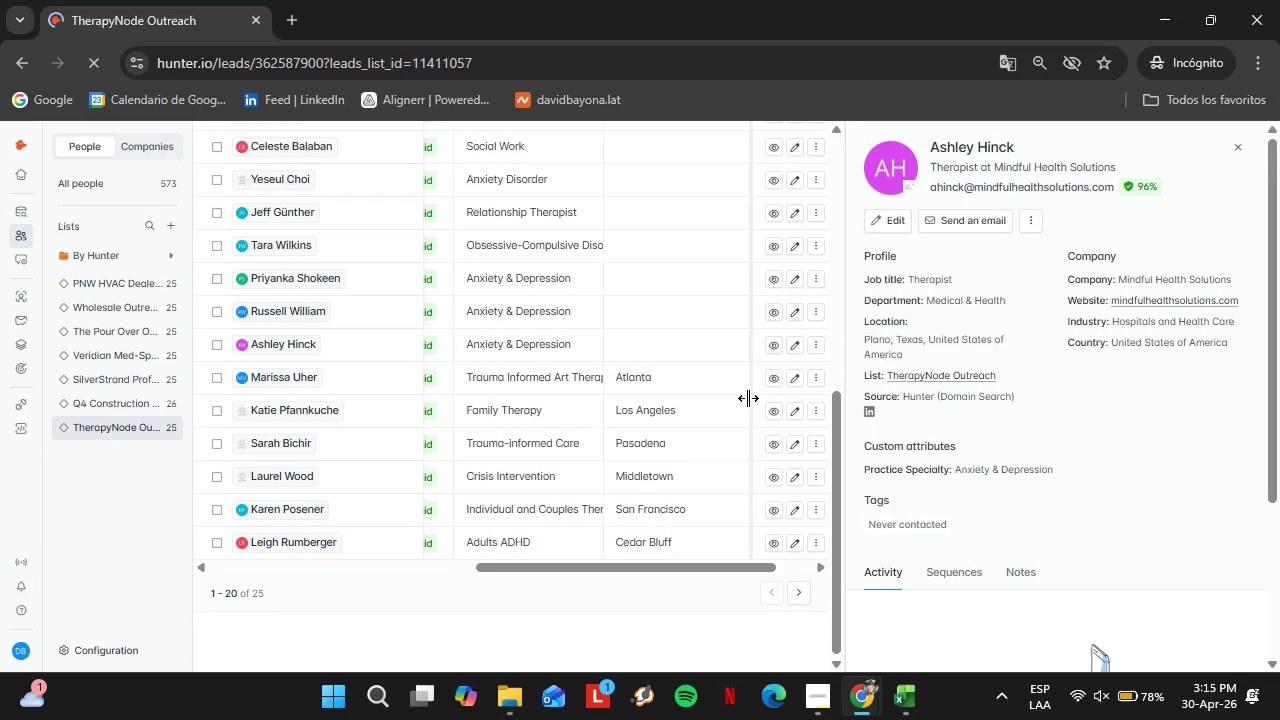 
wait(19.23)
 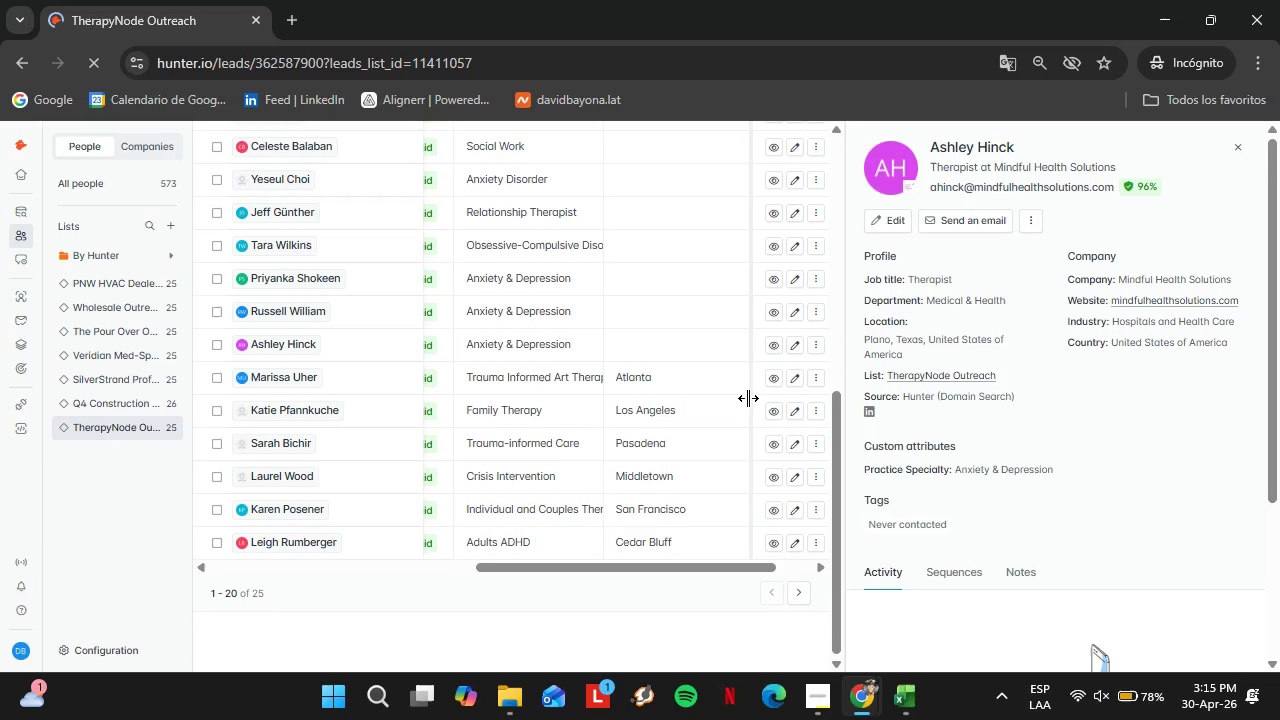 
double_click([669, 337])
 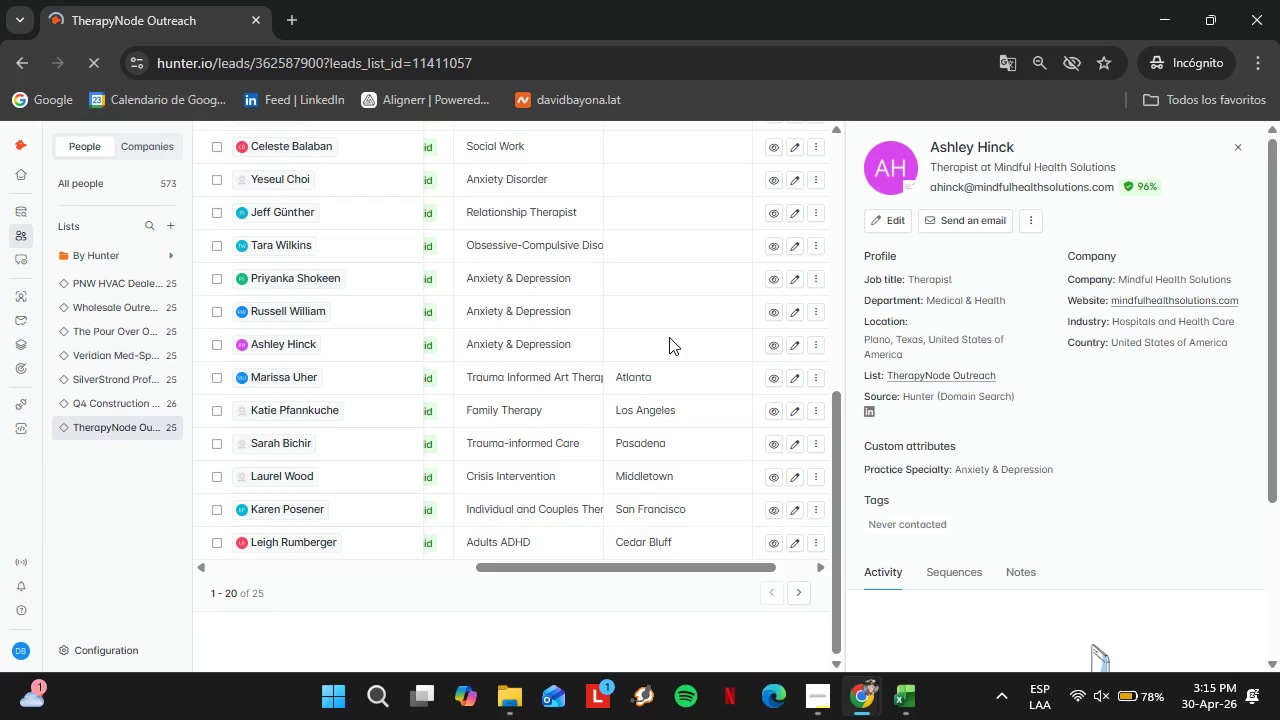 
triple_click([669, 337])
 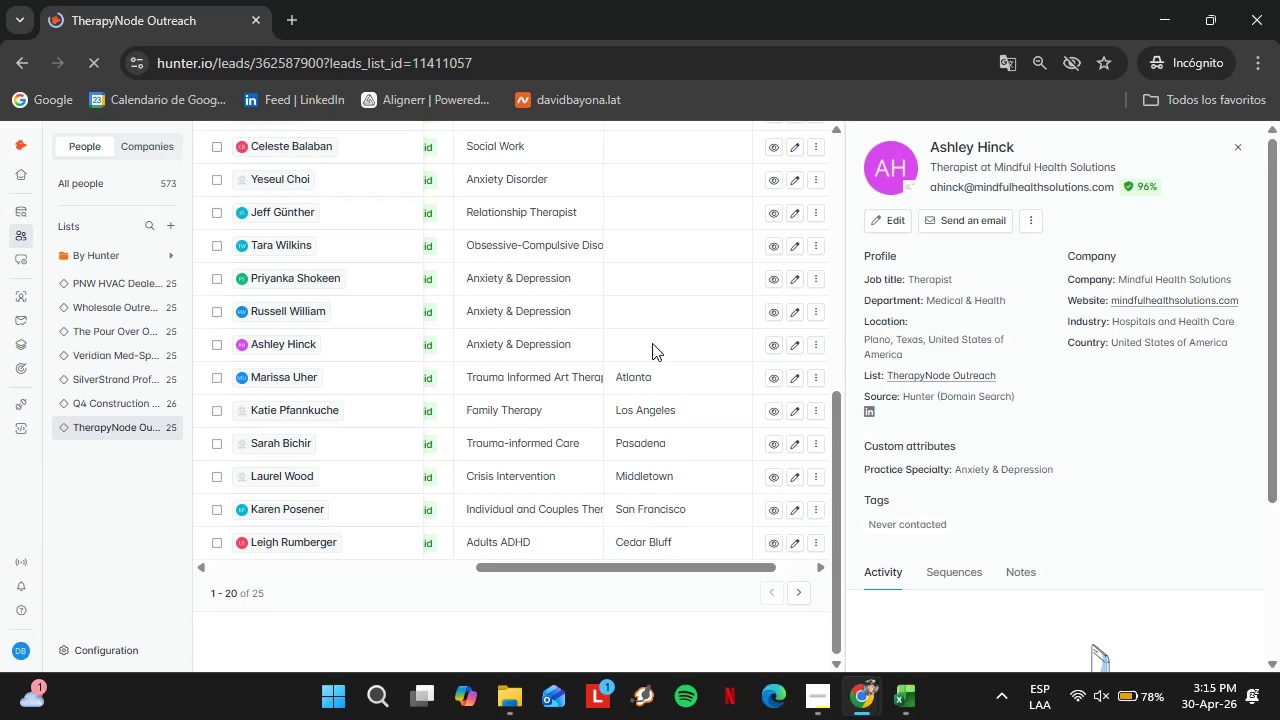 
triple_click([652, 343])
 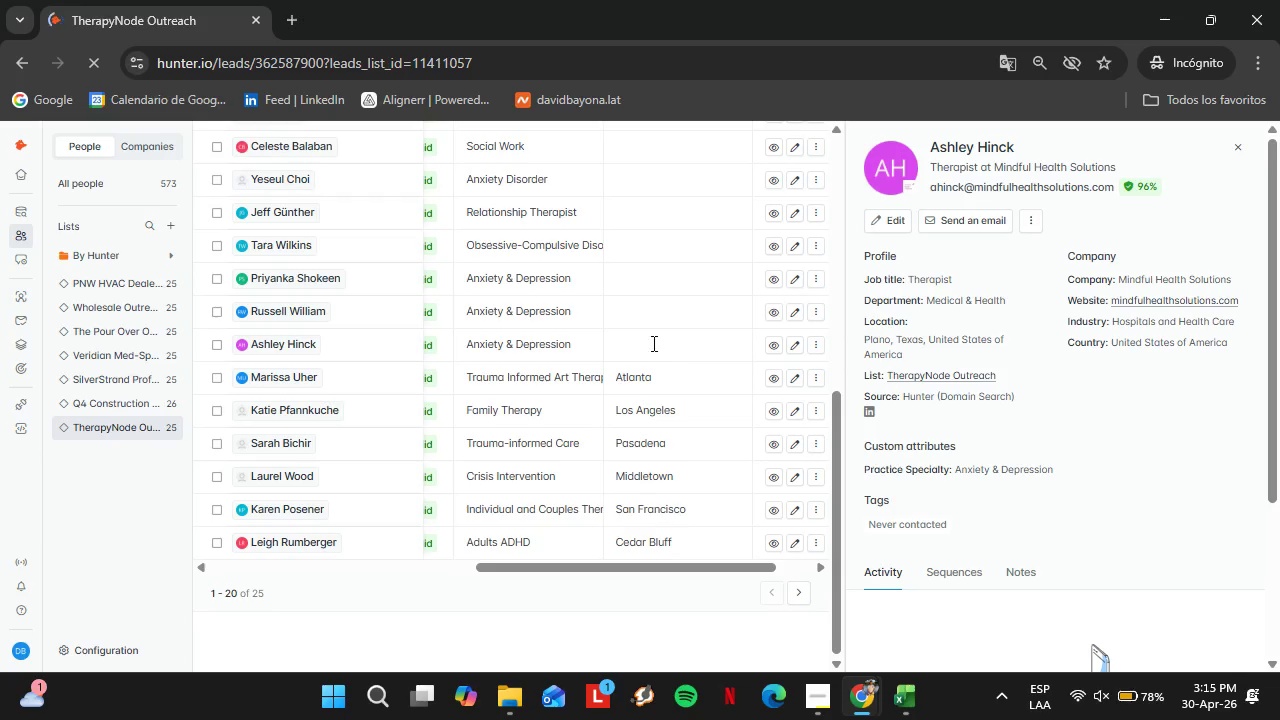 
triple_click([652, 343])
 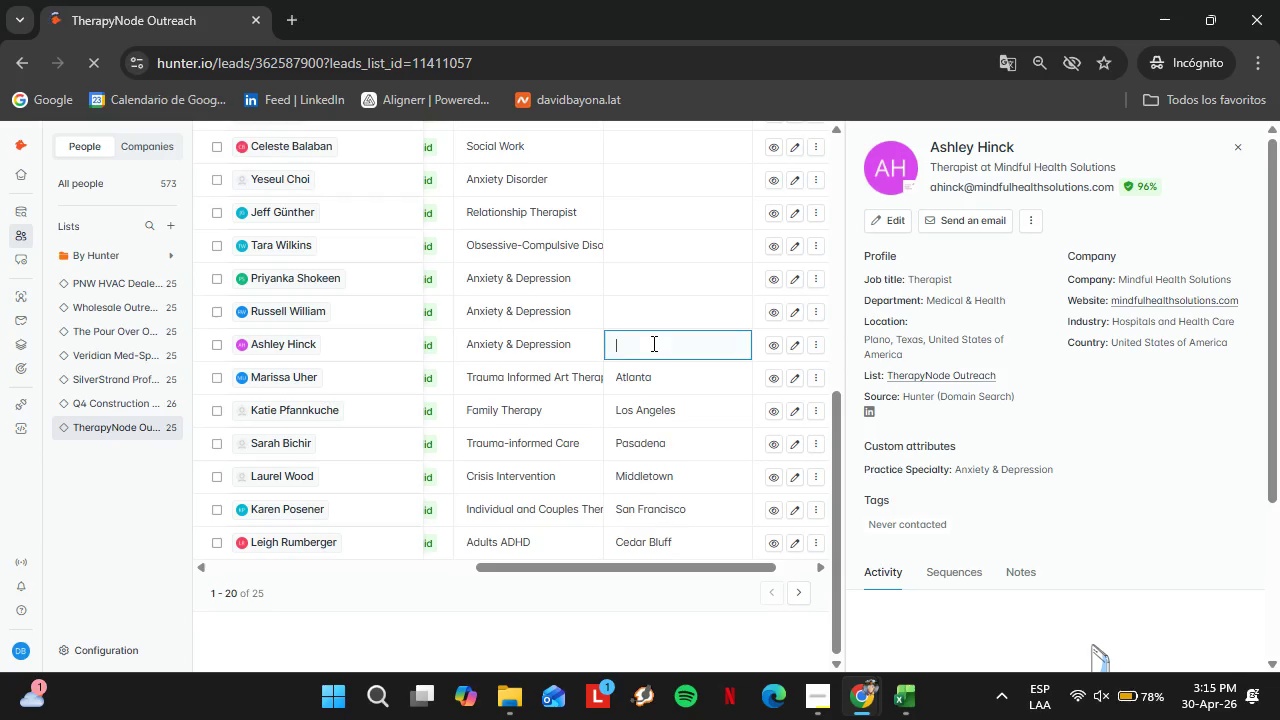 
triple_click([652, 343])
 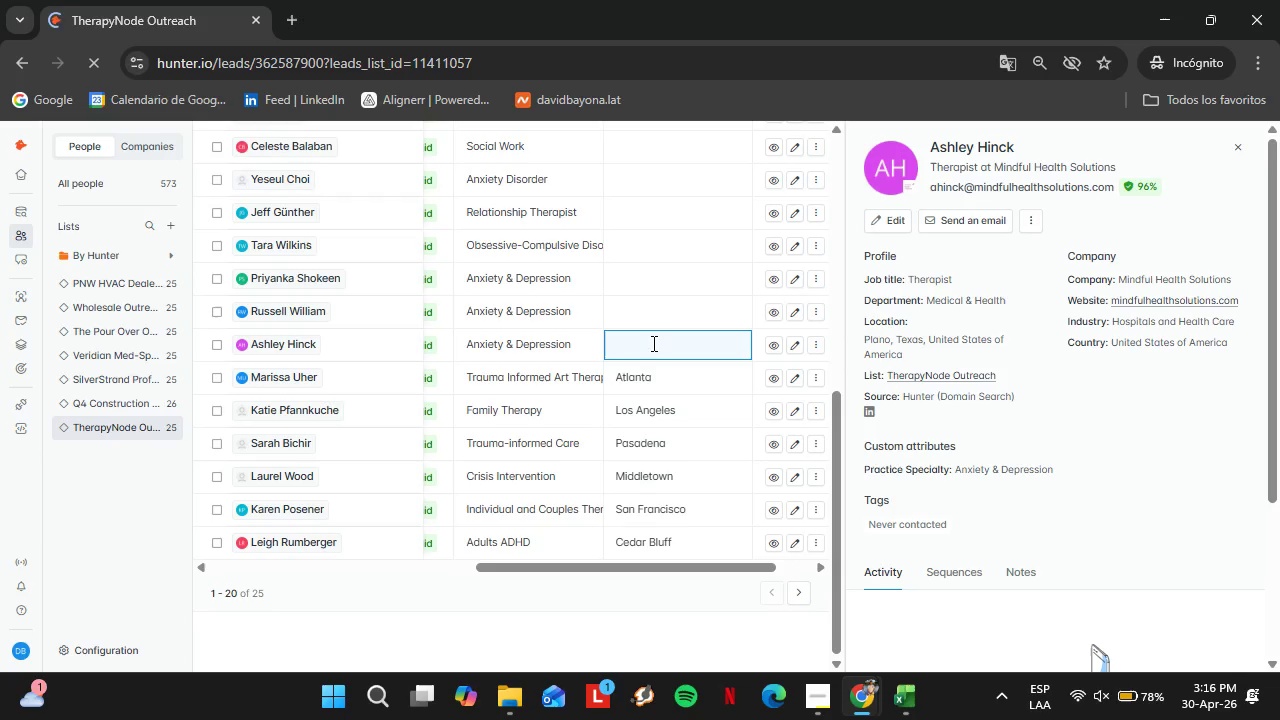 
type(Plano)
 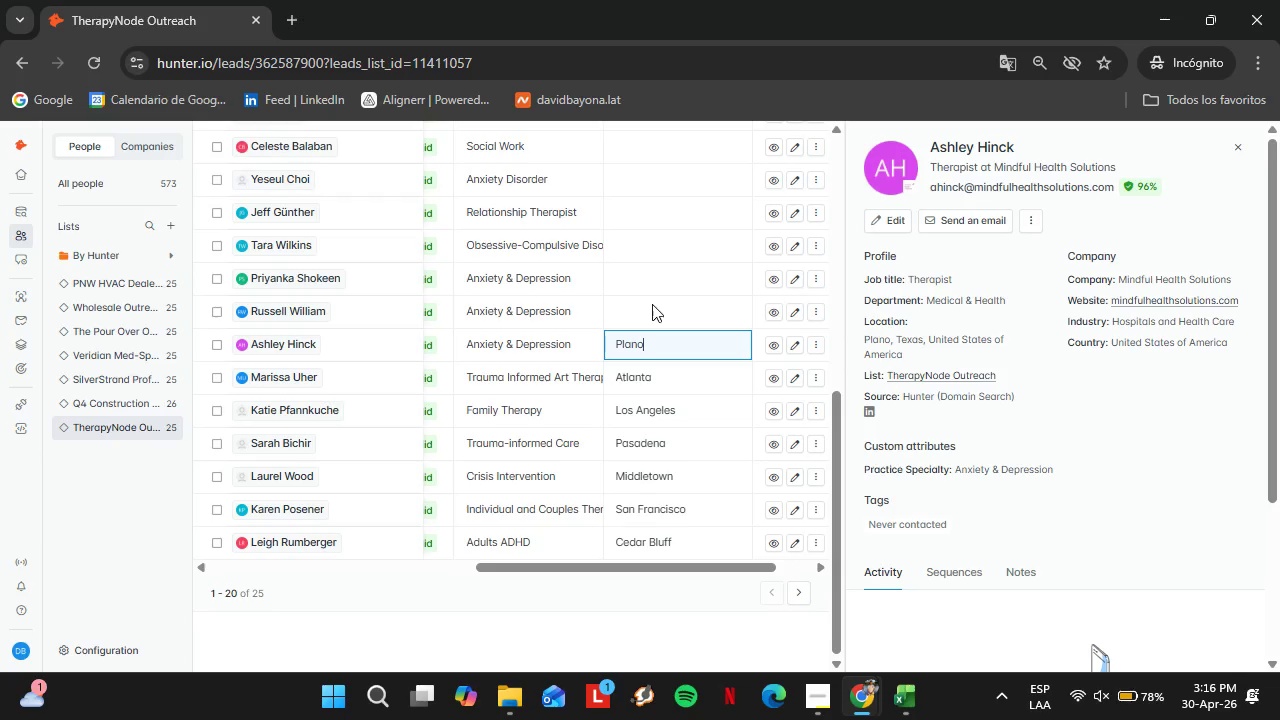 
double_click([653, 305])
 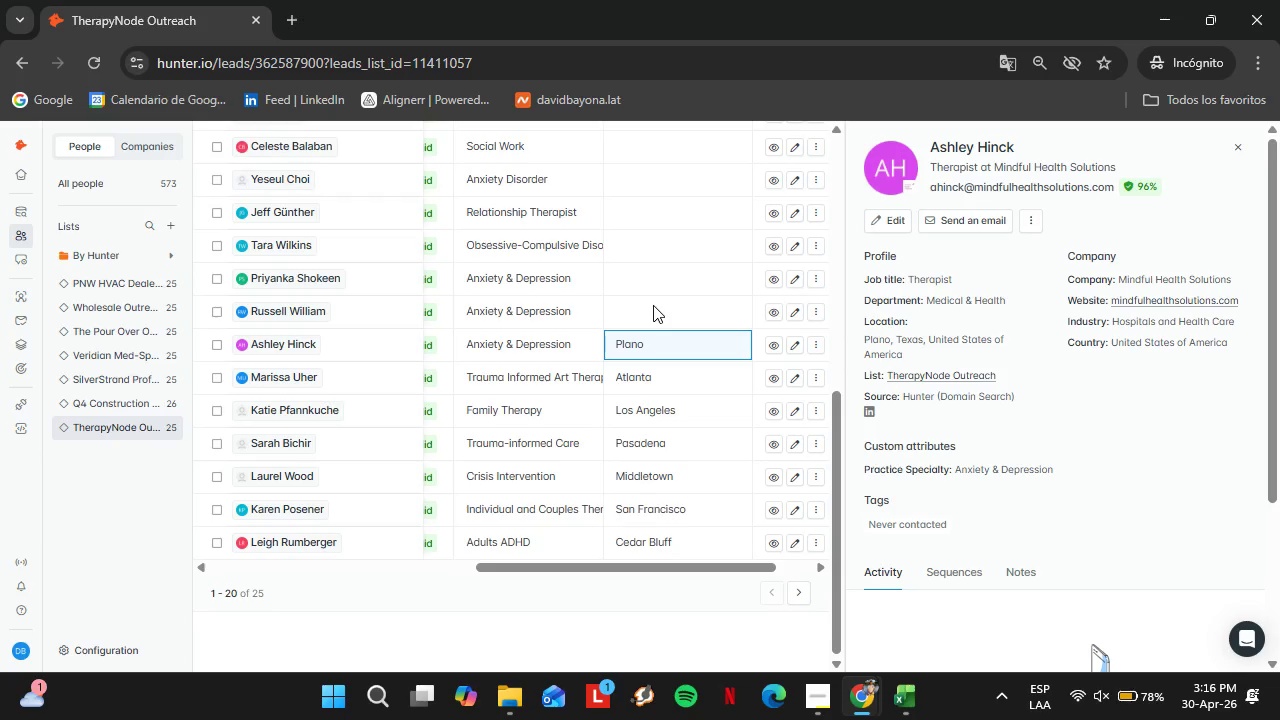 
triple_click([653, 305])
 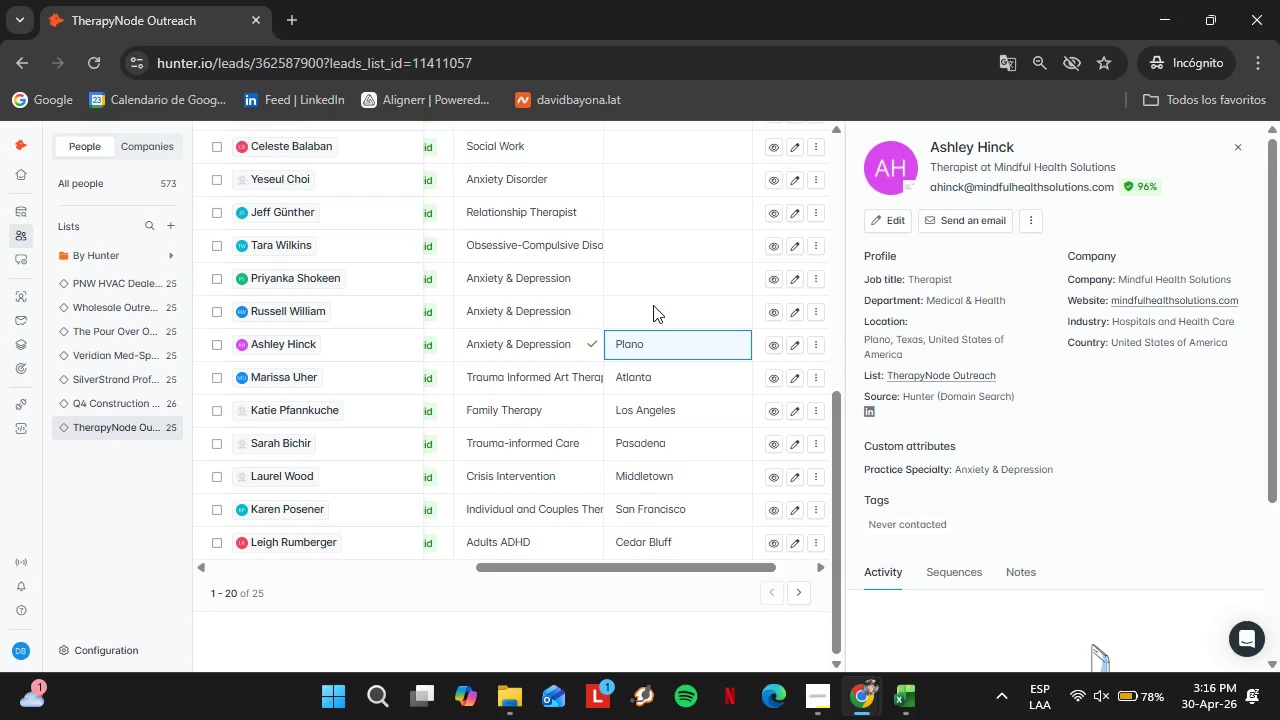 
key(Enter)
 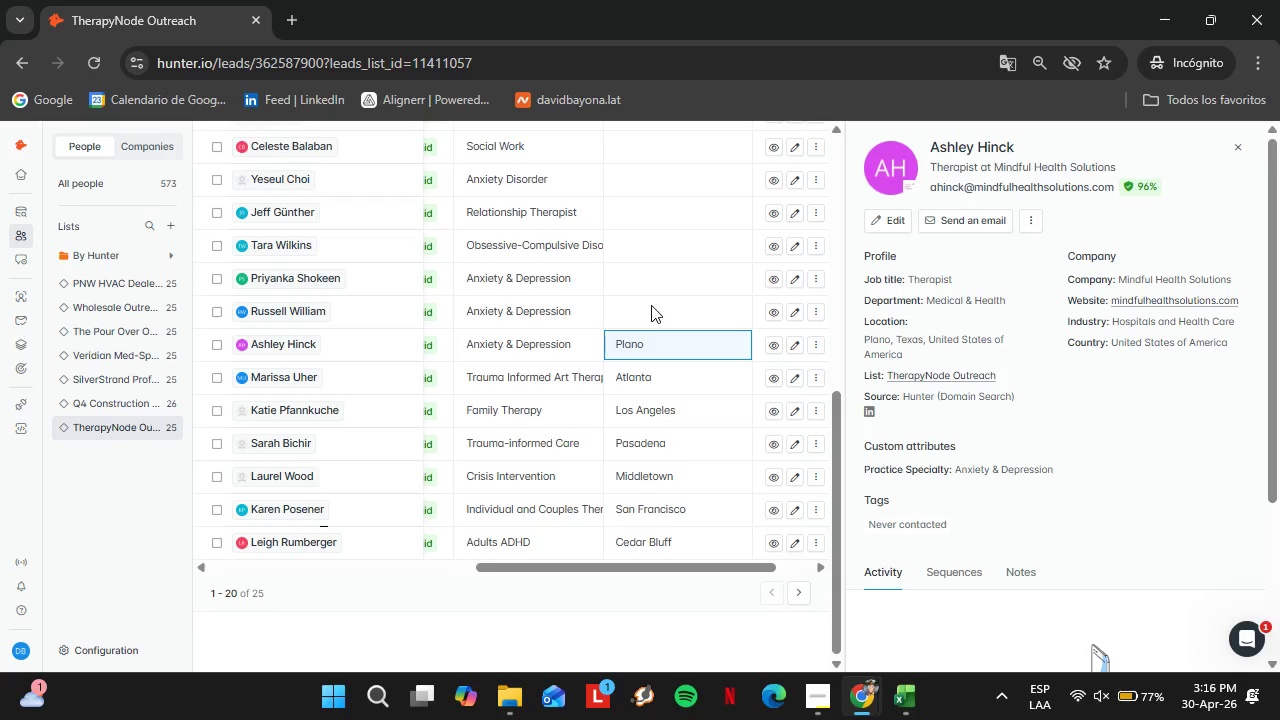 
wait(24.75)
 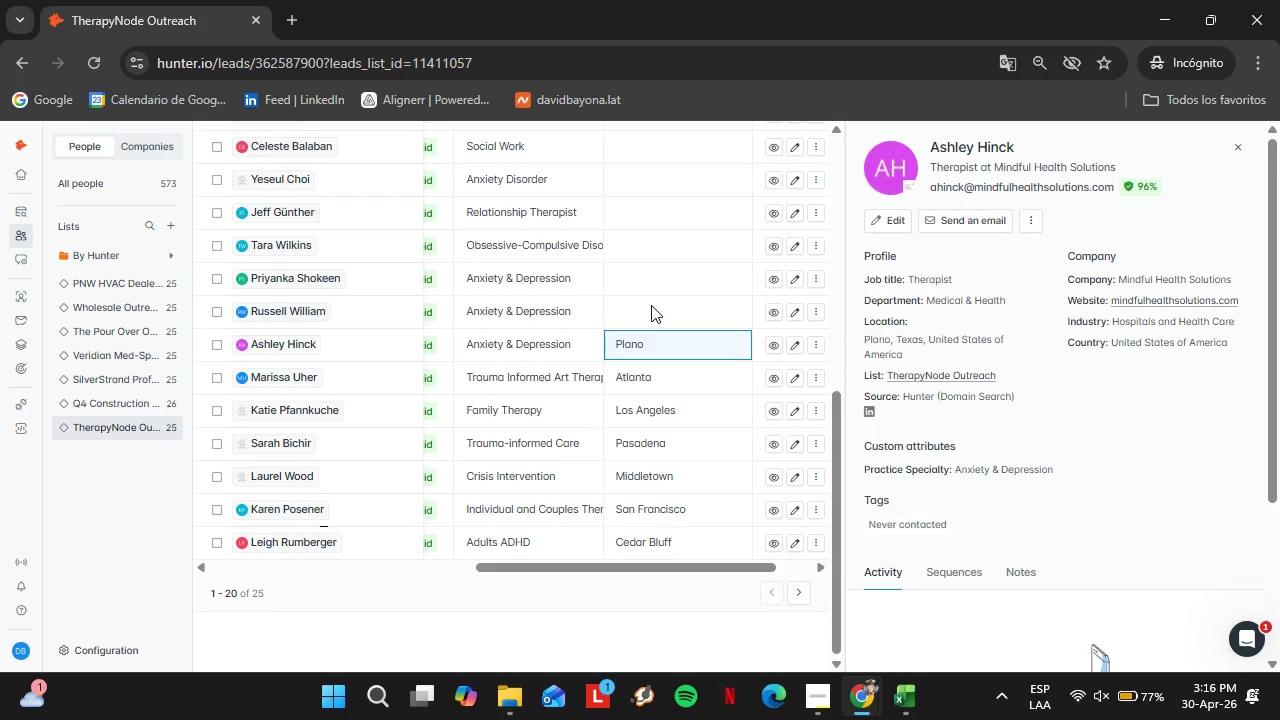 
double_click([656, 301])
 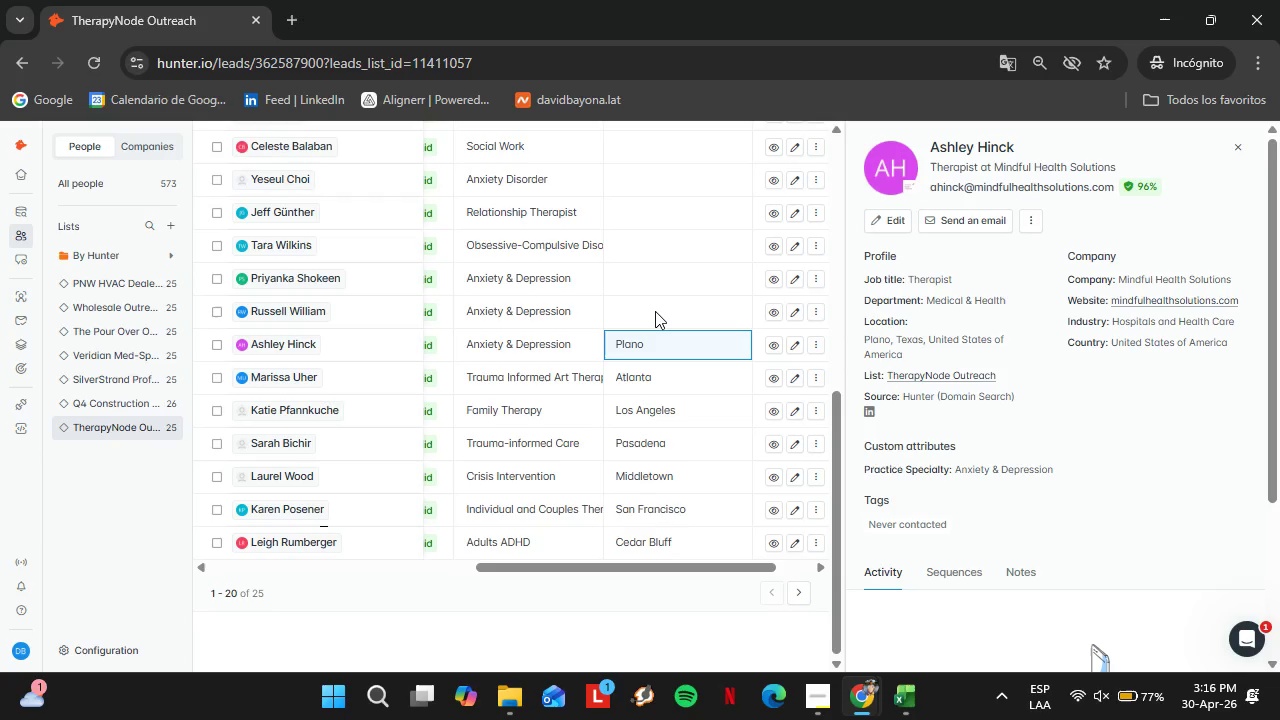 
double_click([655, 311])
 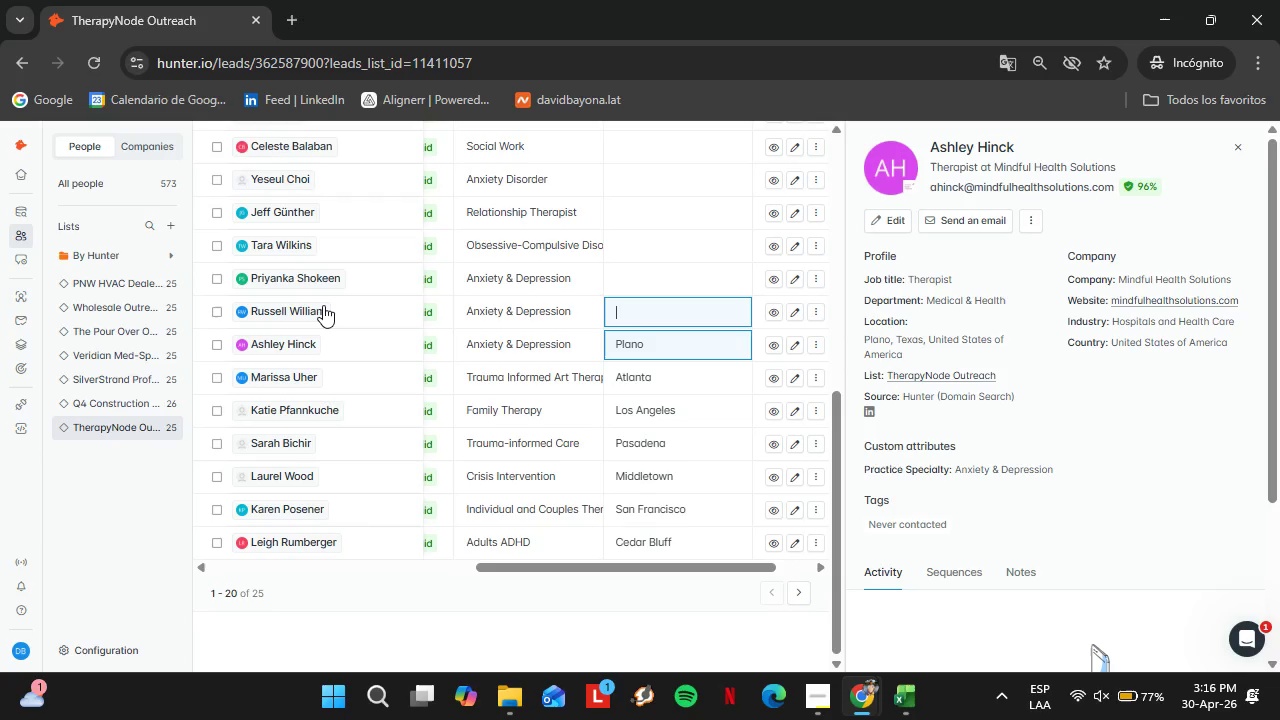 
left_click([317, 305])
 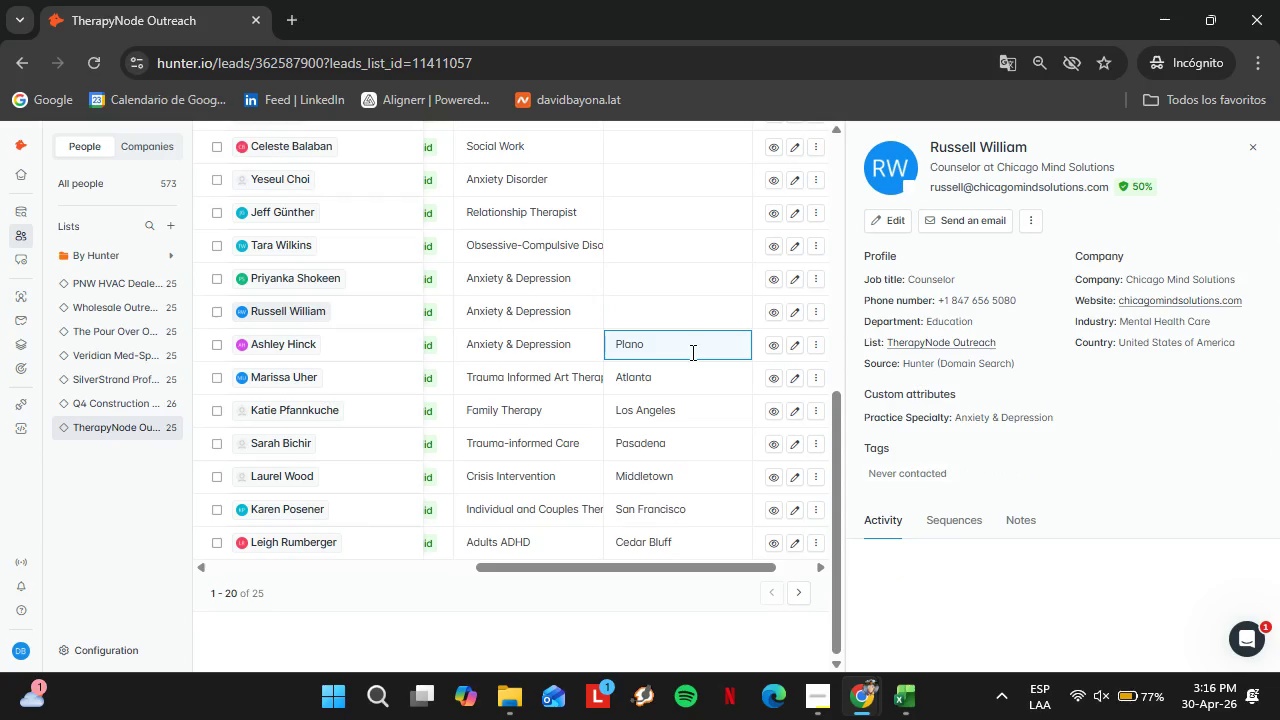 
key(Enter)
 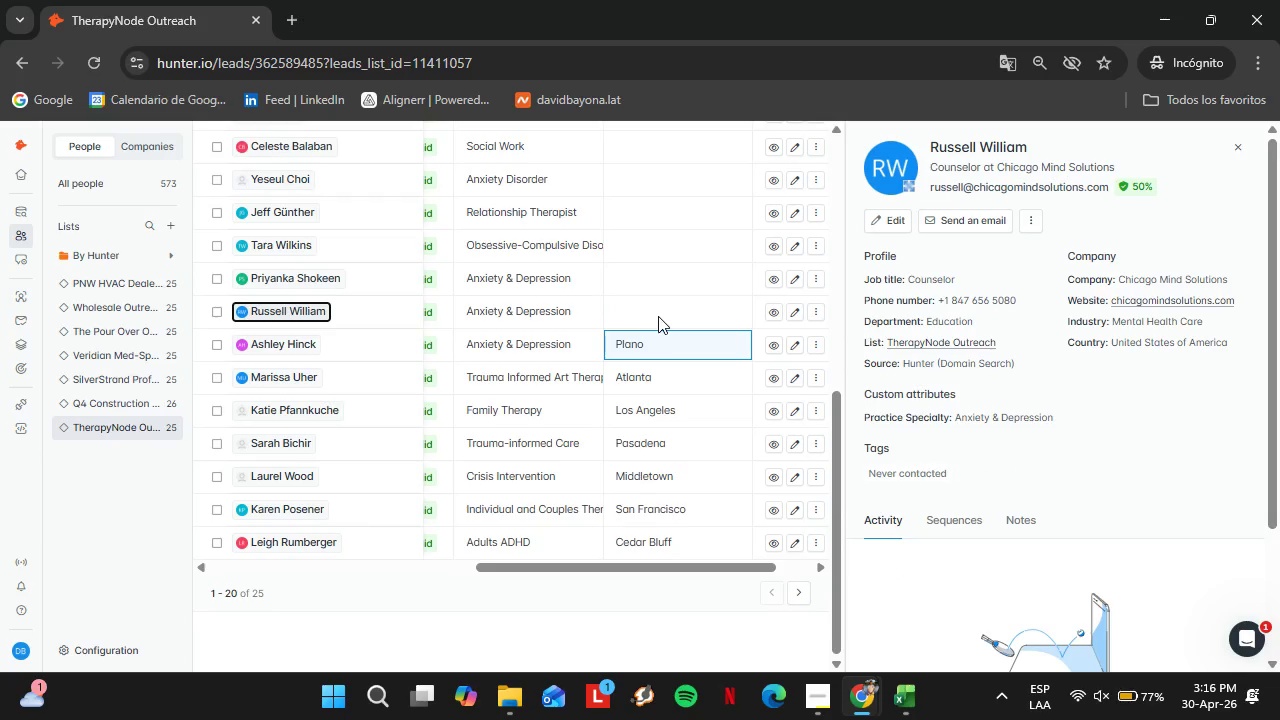 
double_click([661, 310])
 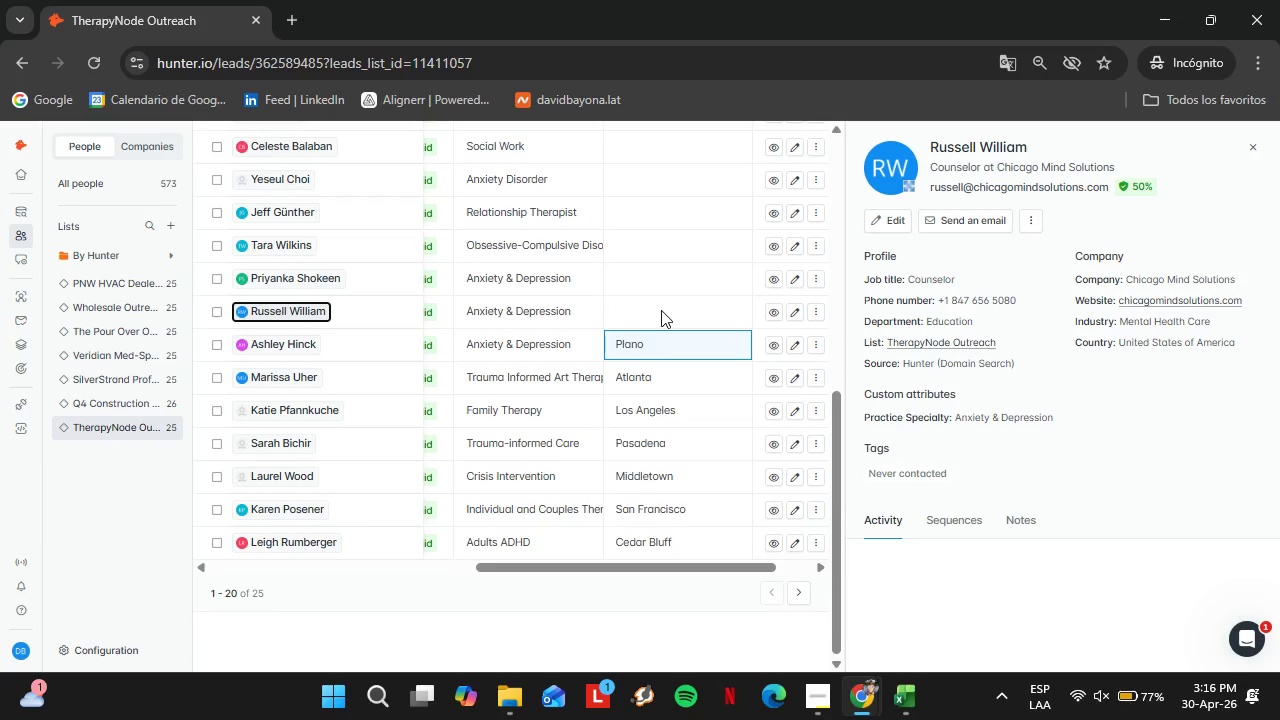 
triple_click([661, 310])
 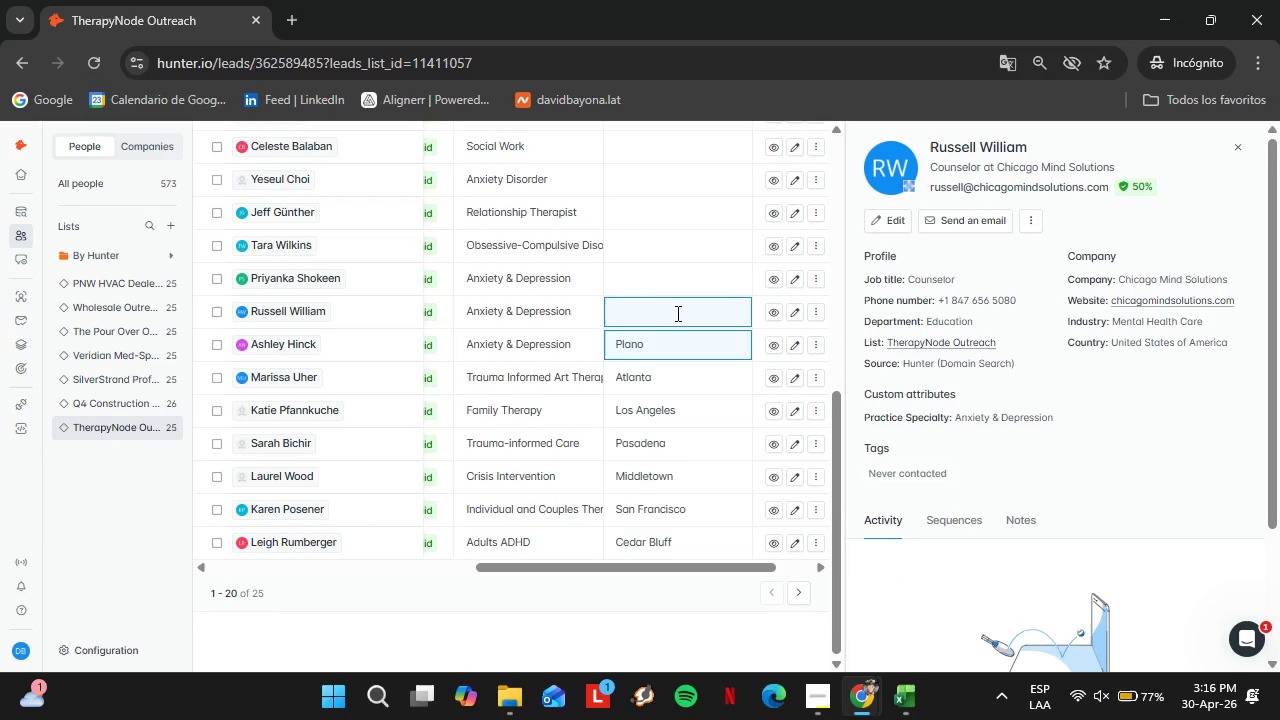 
hold_key(key=ShiftLeft, duration=1.76)
 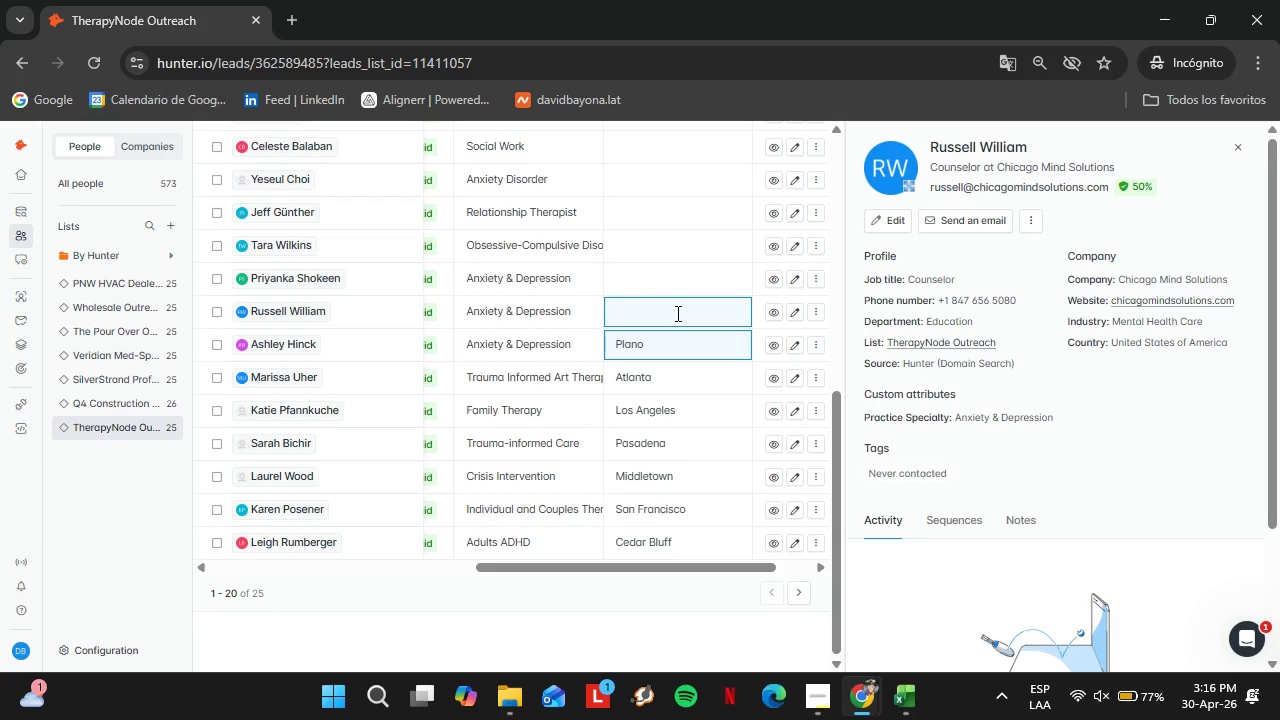 
type(ch)
key(Backspace)
key(Backspace)
type(Chicago)
 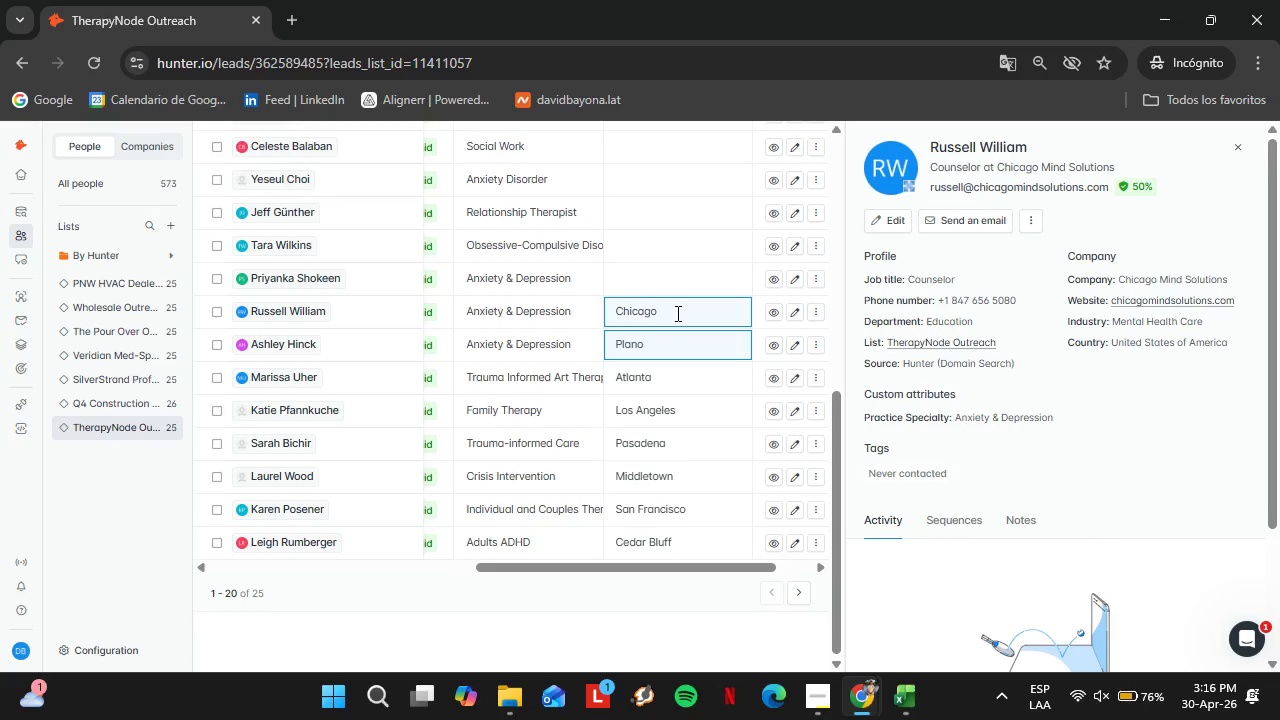 
 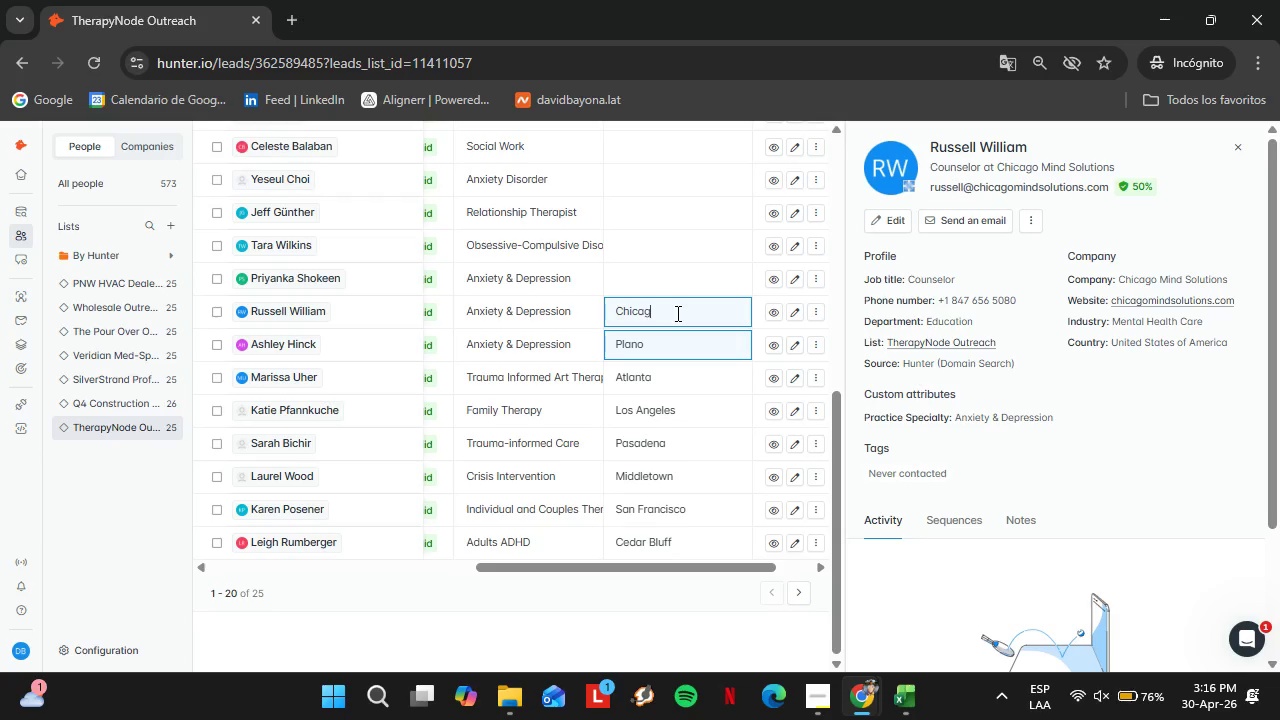 
key(Enter)
 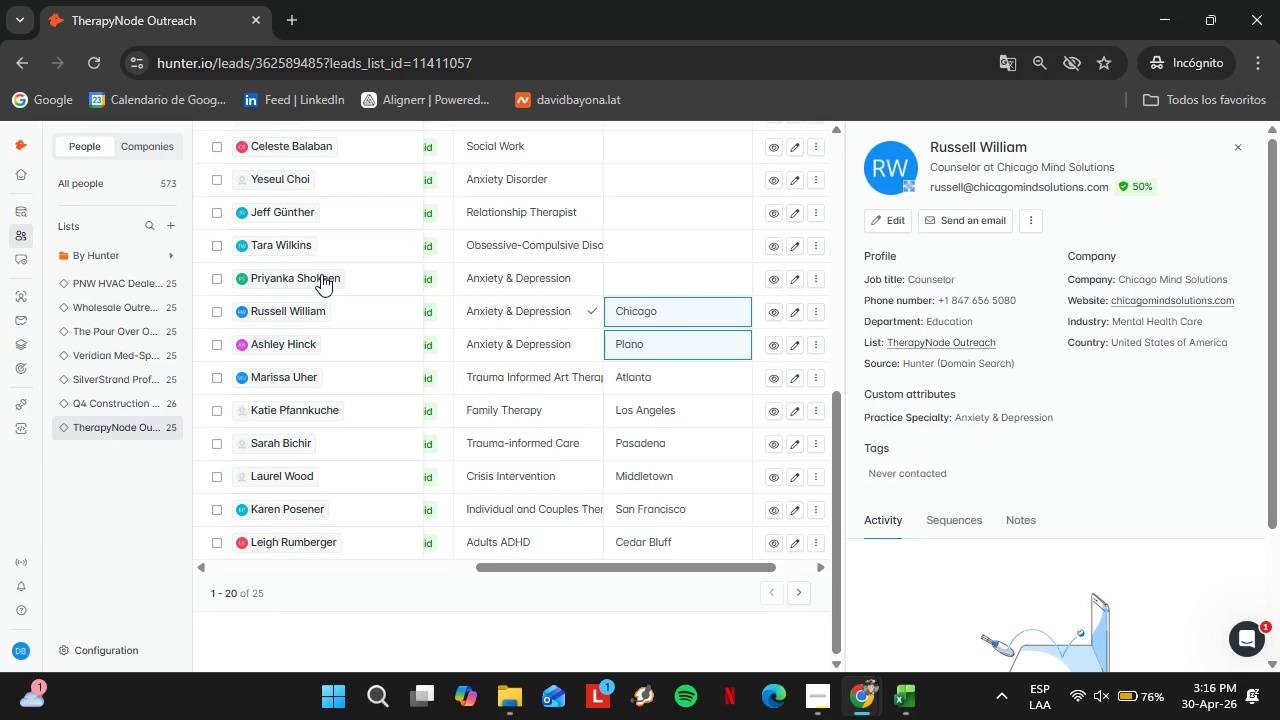 
left_click([290, 272])
 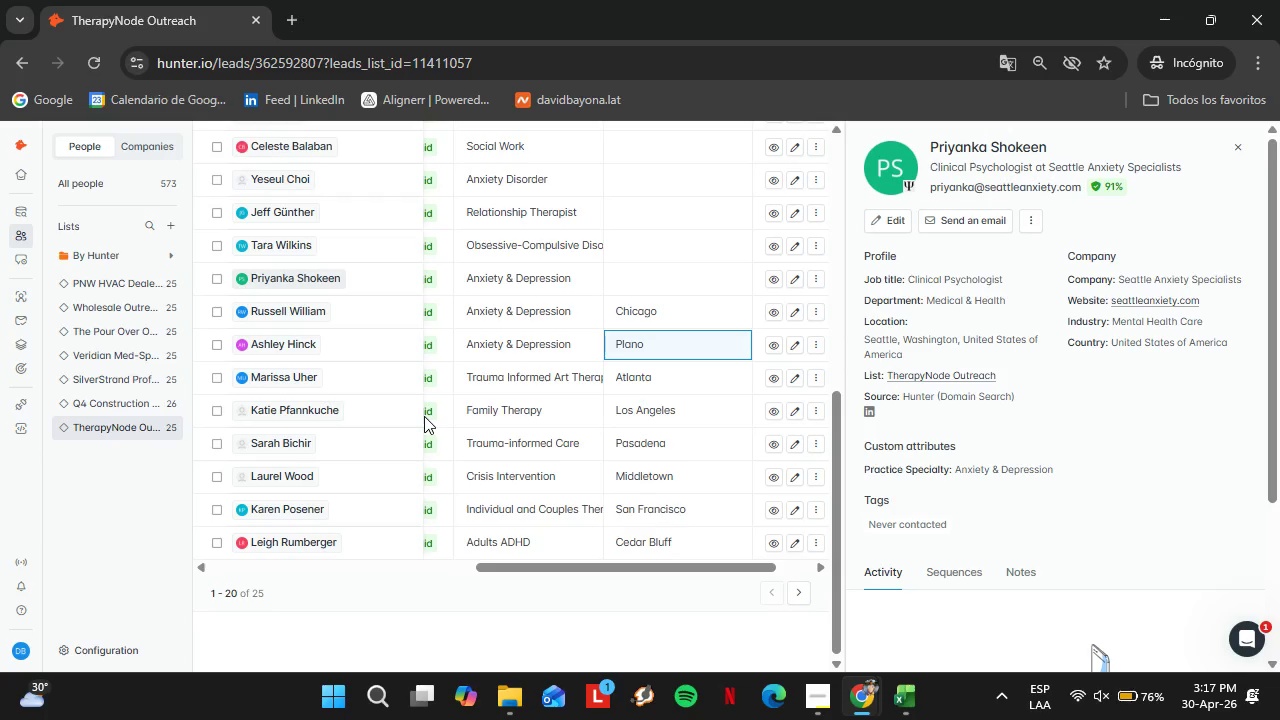 
wait(40.44)
 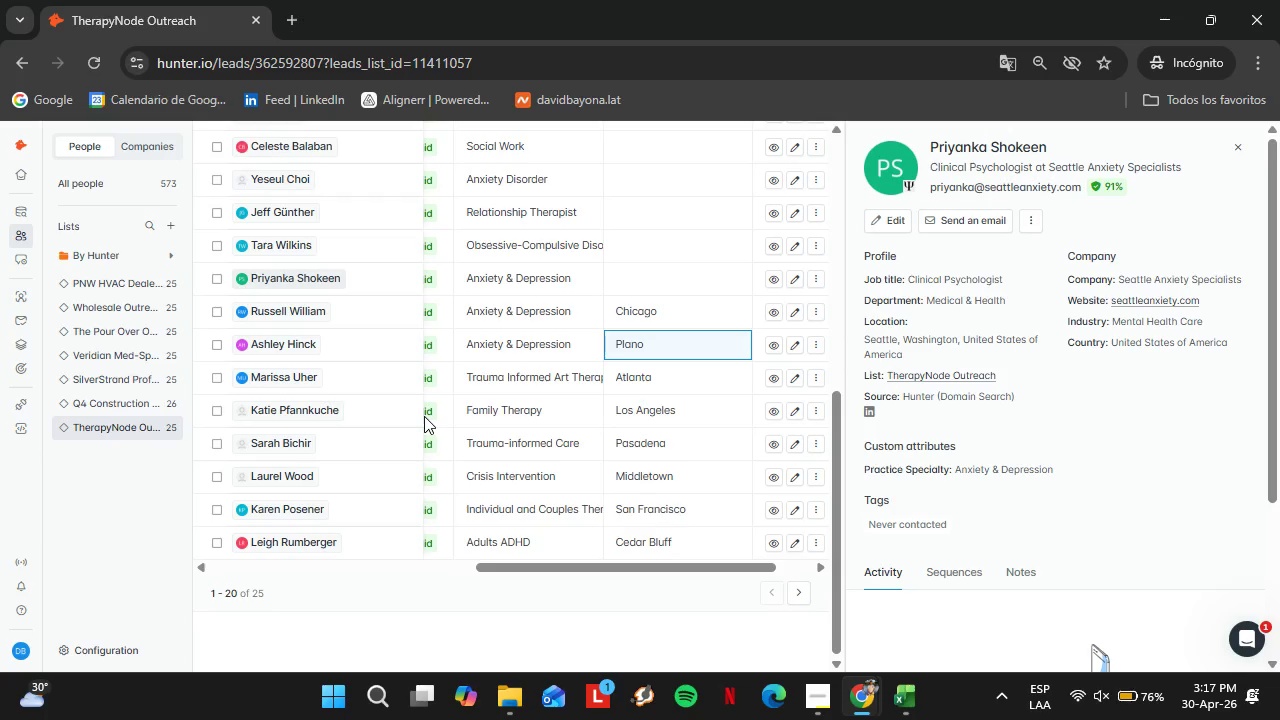 
double_click([649, 277])
 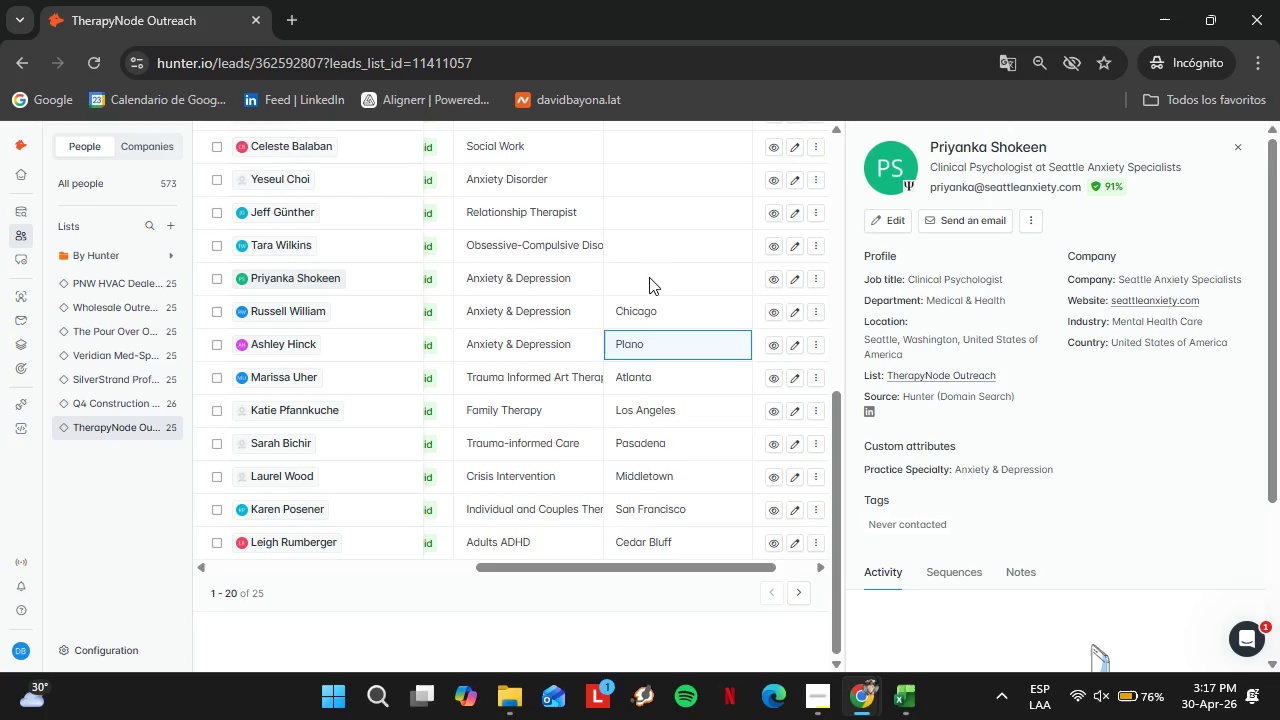 
triple_click([649, 277])
 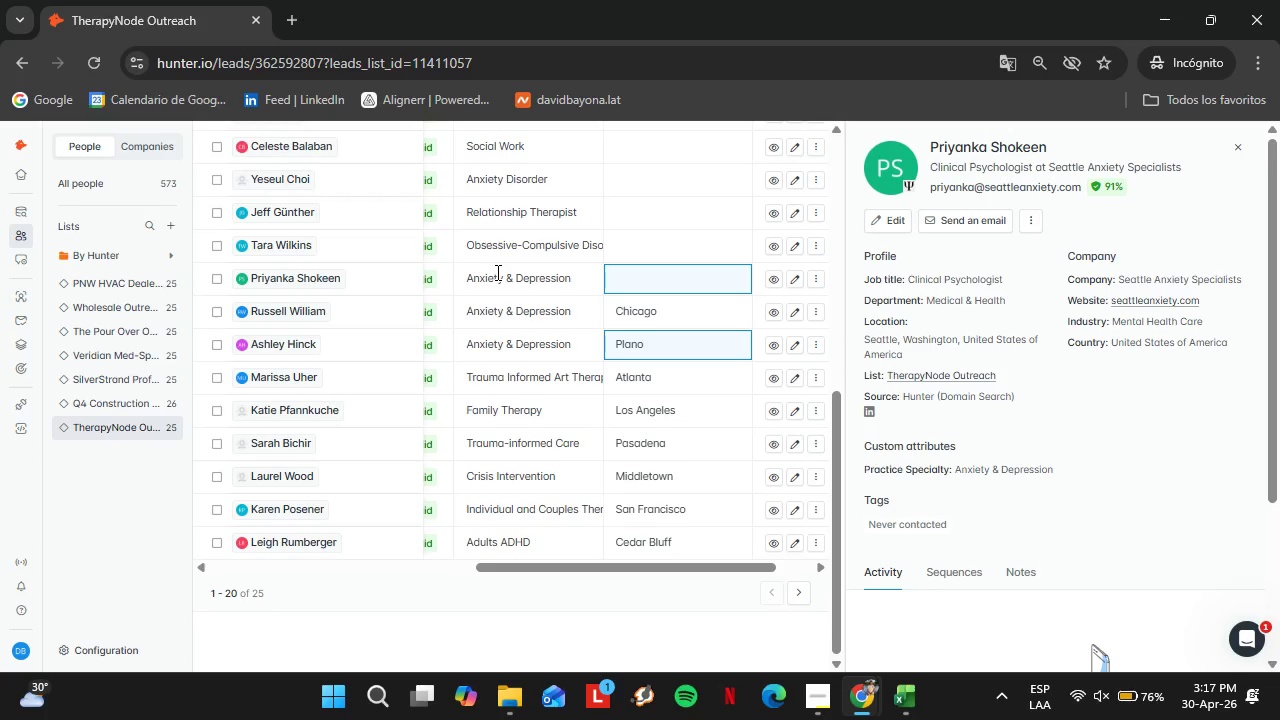 
double_click([531, 279])
 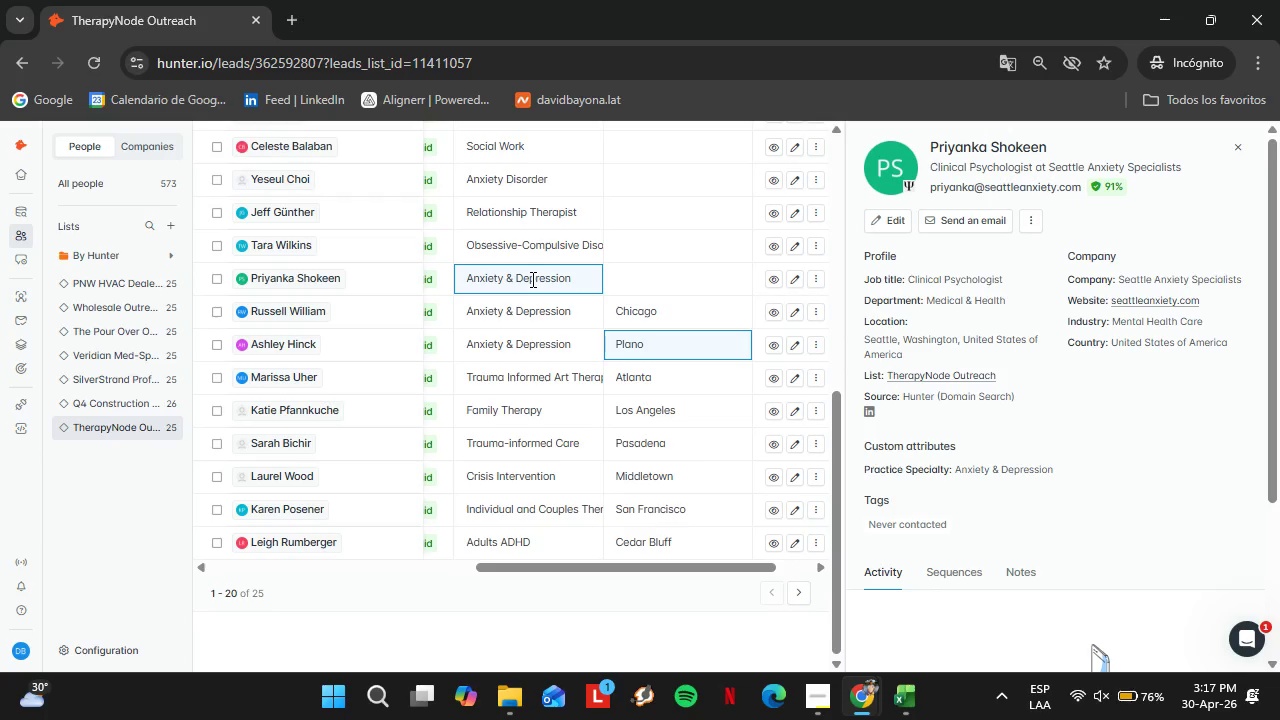 
wait(5.12)
 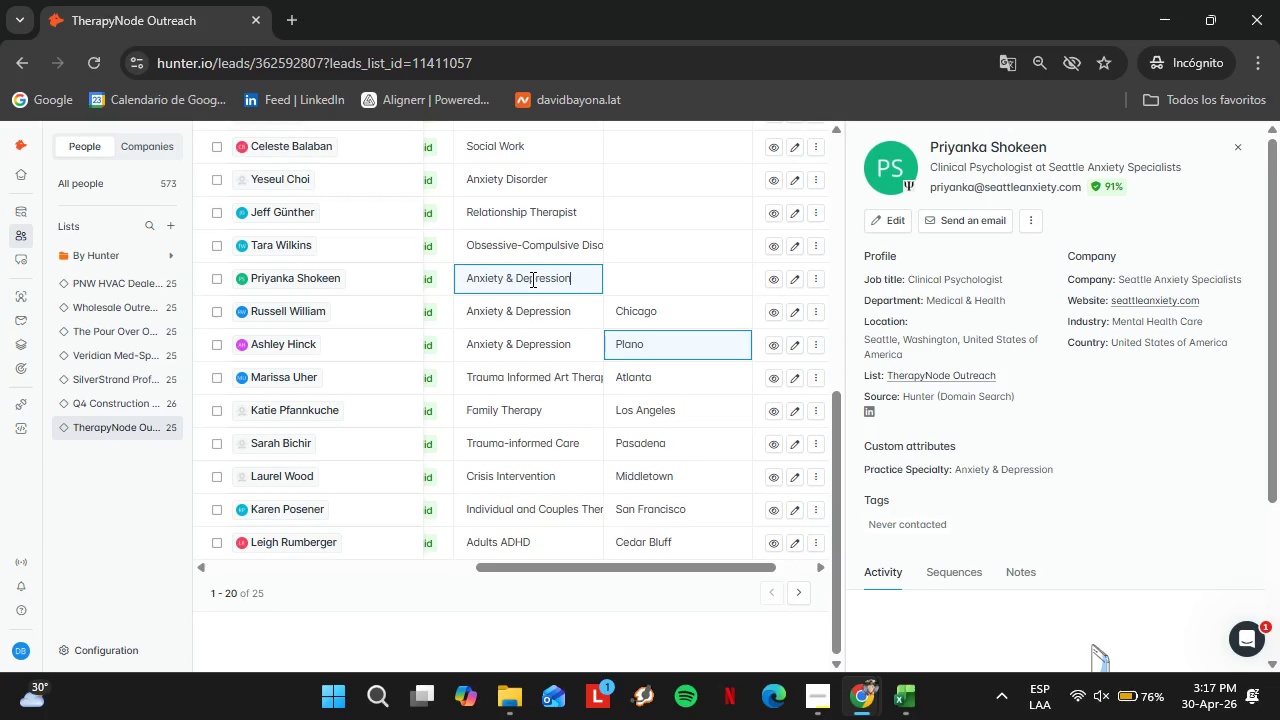 
left_click([281, 269])
 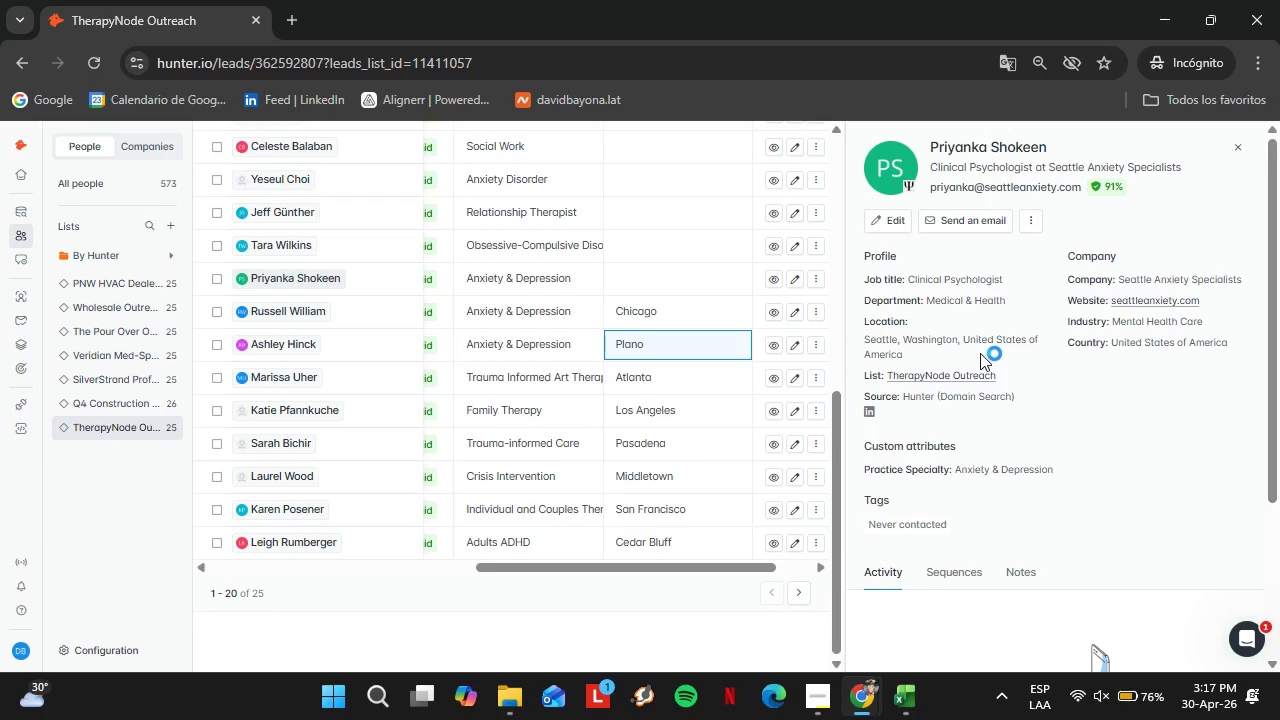 
double_click([882, 341])
 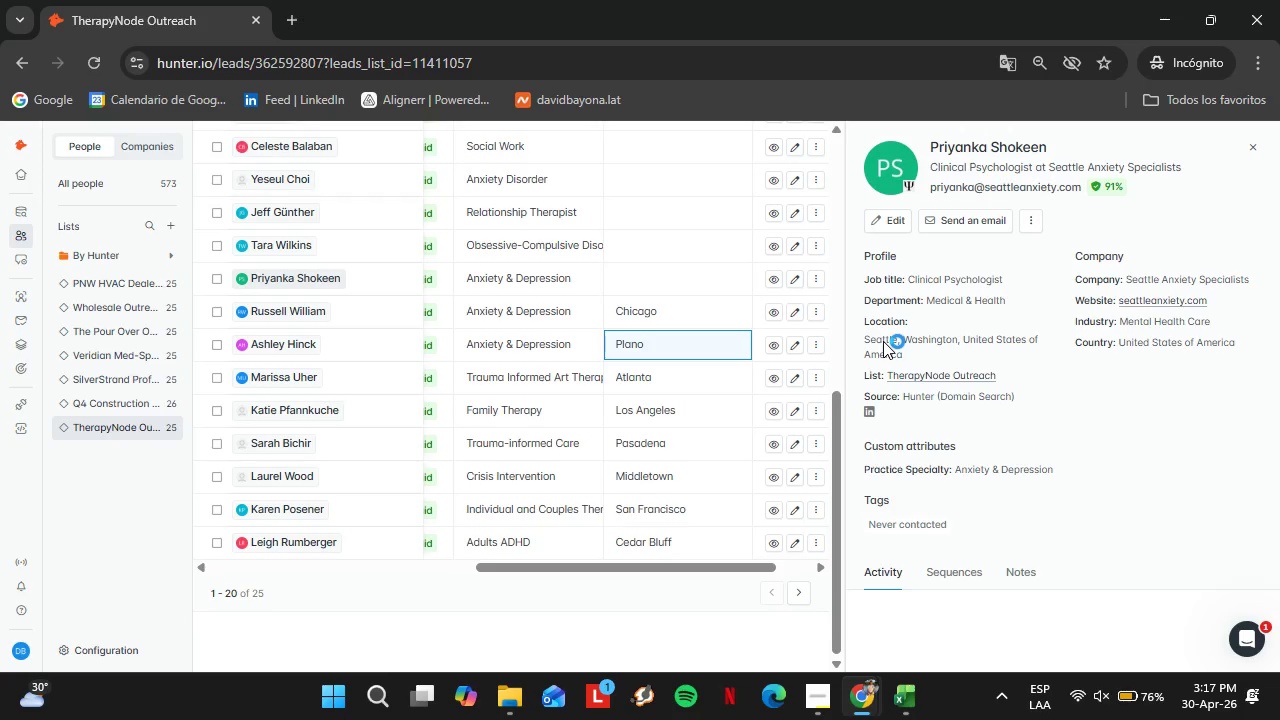 
triple_click([882, 341])
 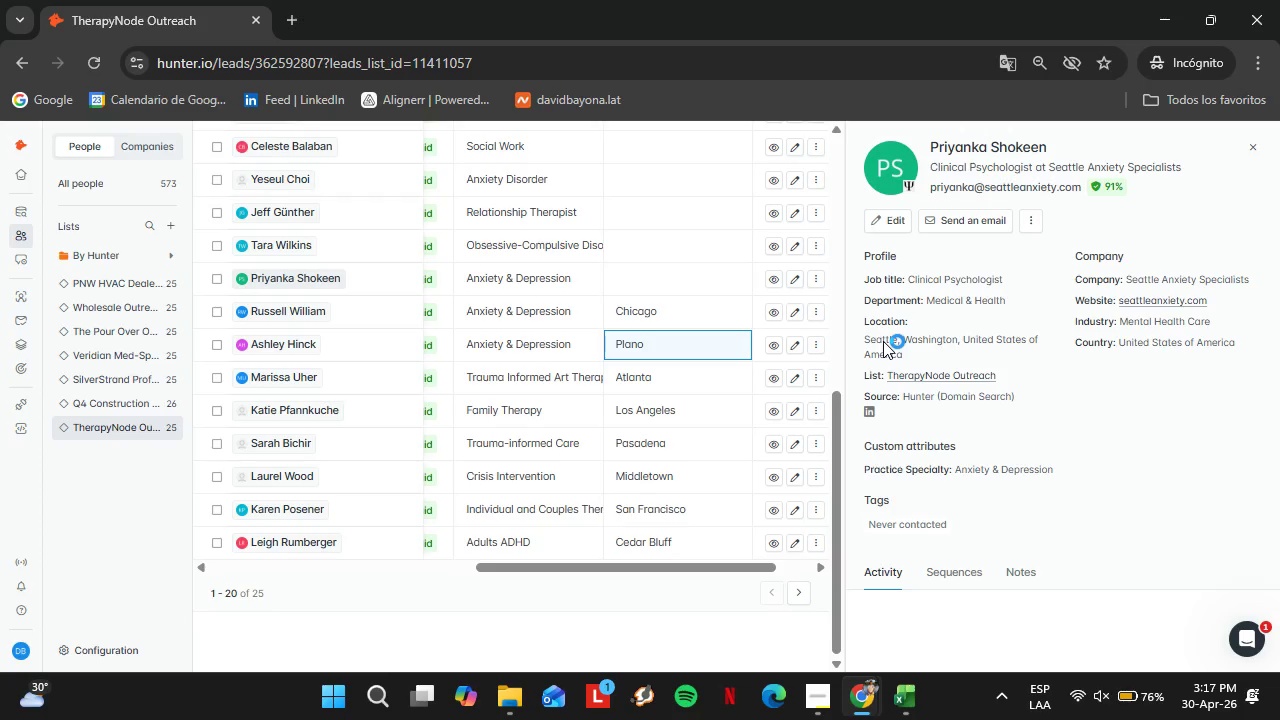 
triple_click([882, 341])
 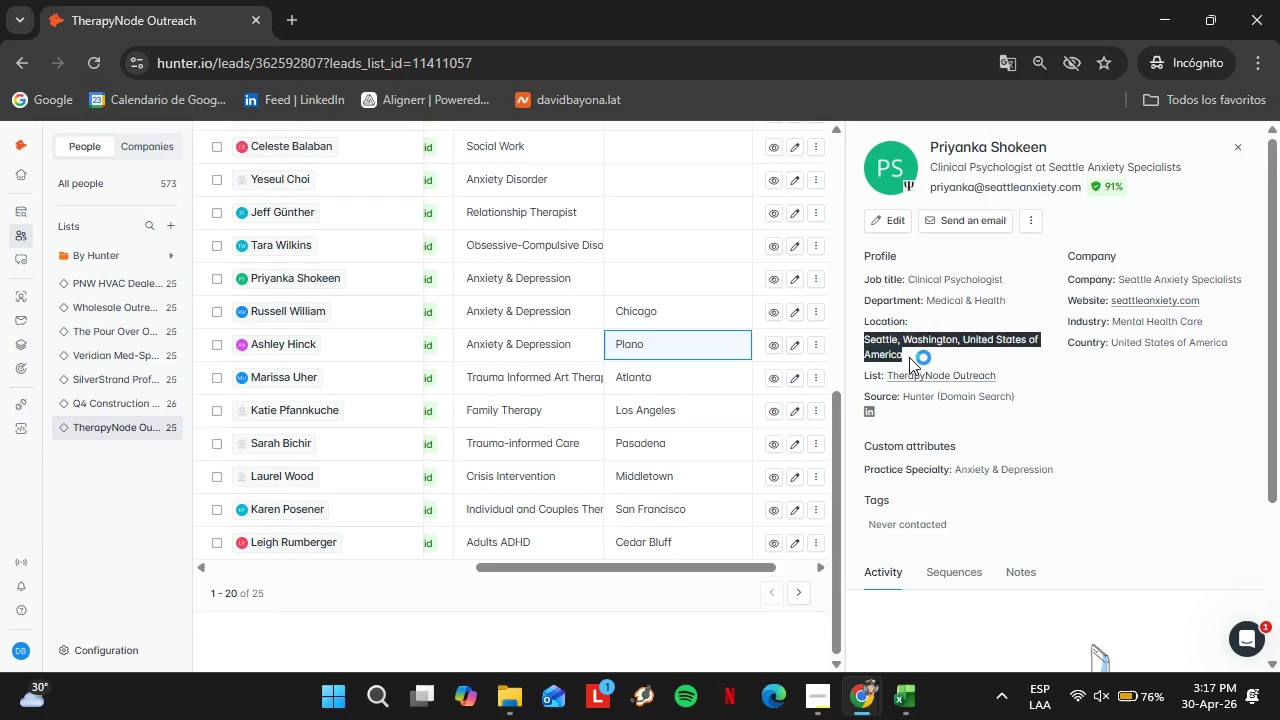 
triple_click([911, 358])
 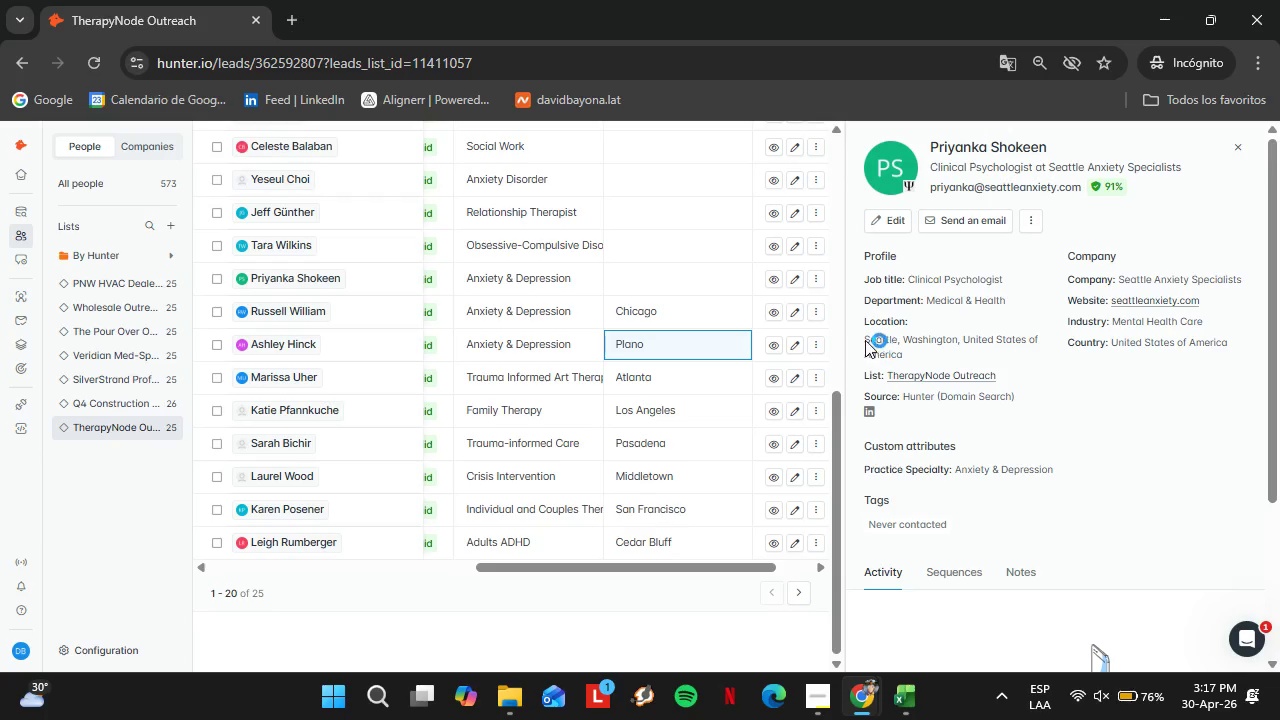 
left_click_drag(start_coordinate=[863, 341], to_coordinate=[895, 338])
 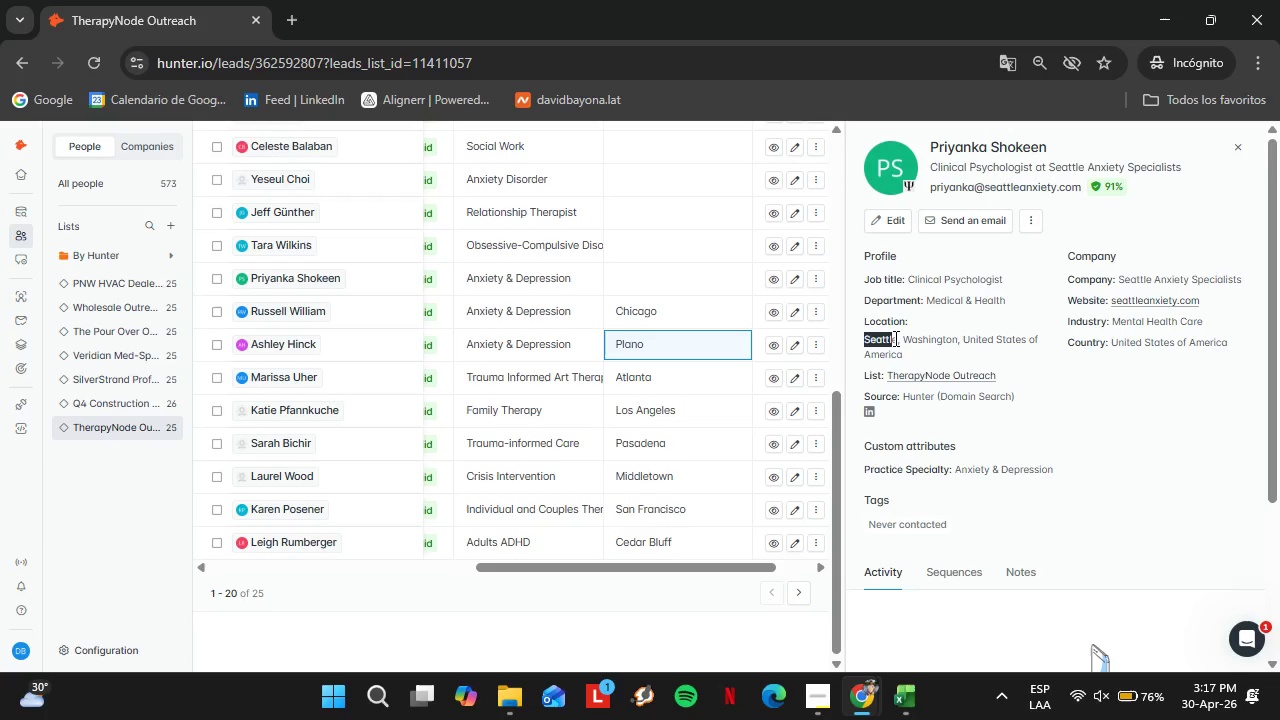 
key(Control+C)
 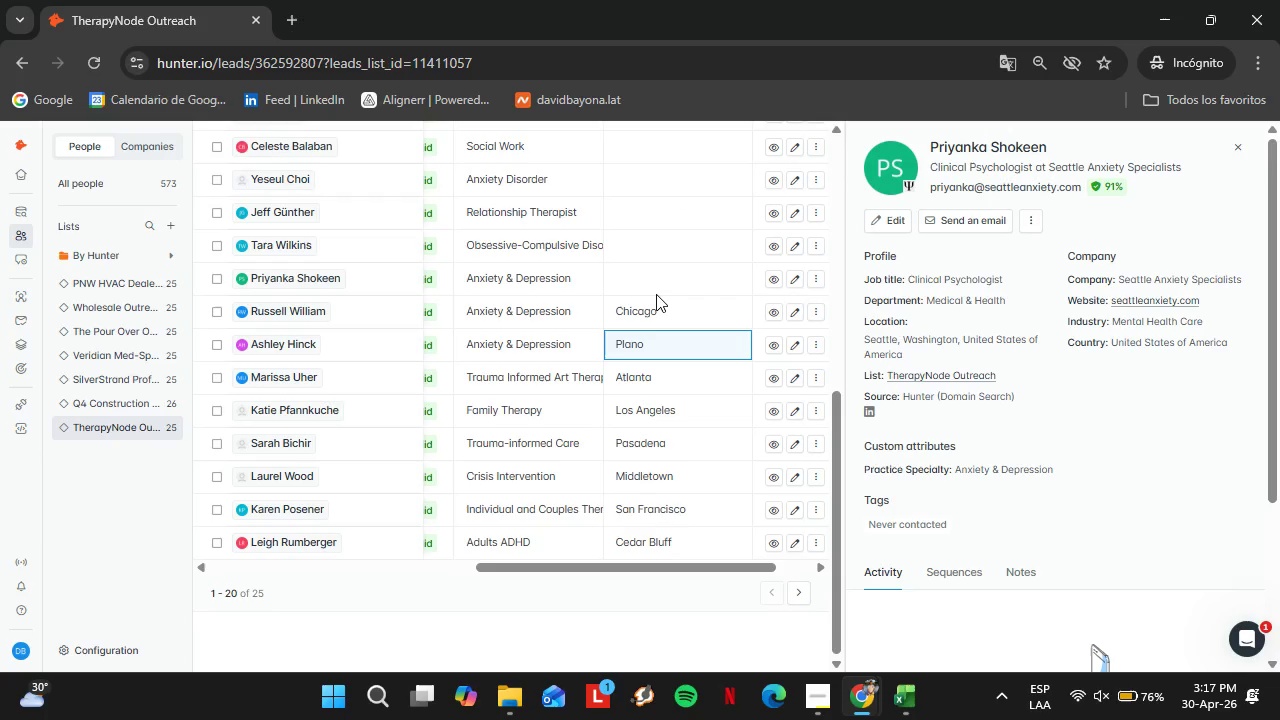 
double_click([656, 286])
 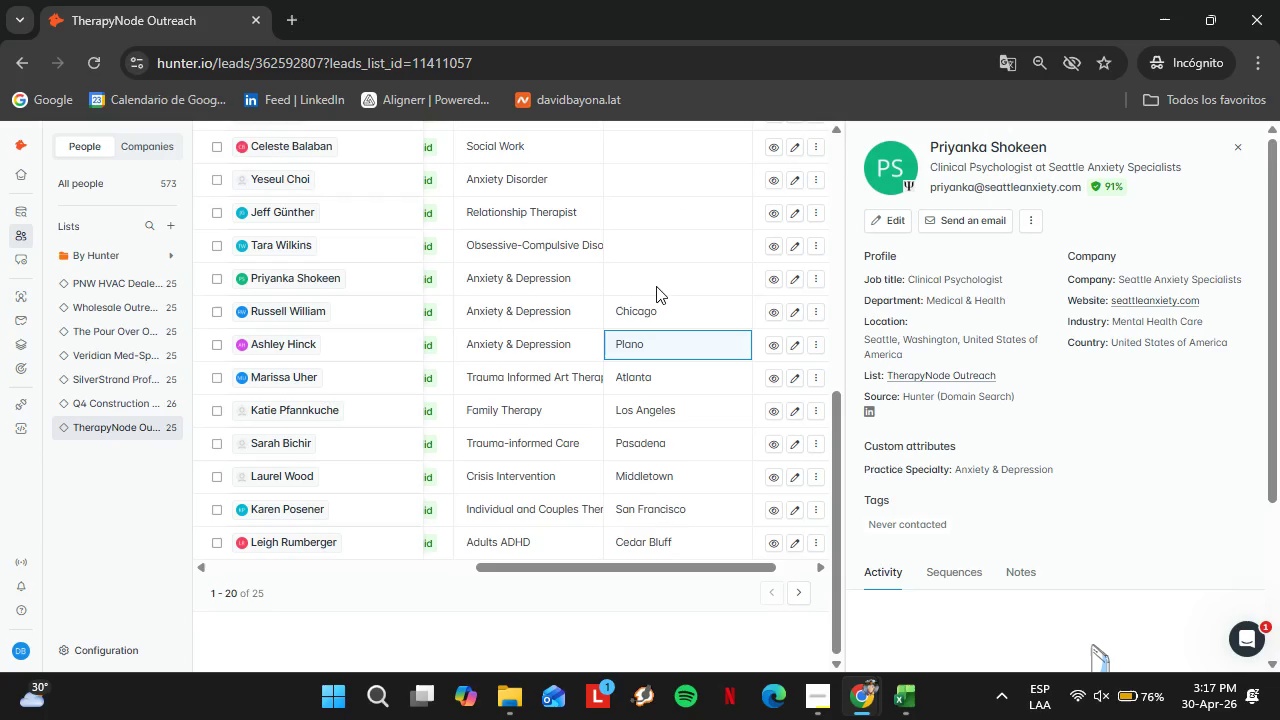 
triple_click([656, 286])
 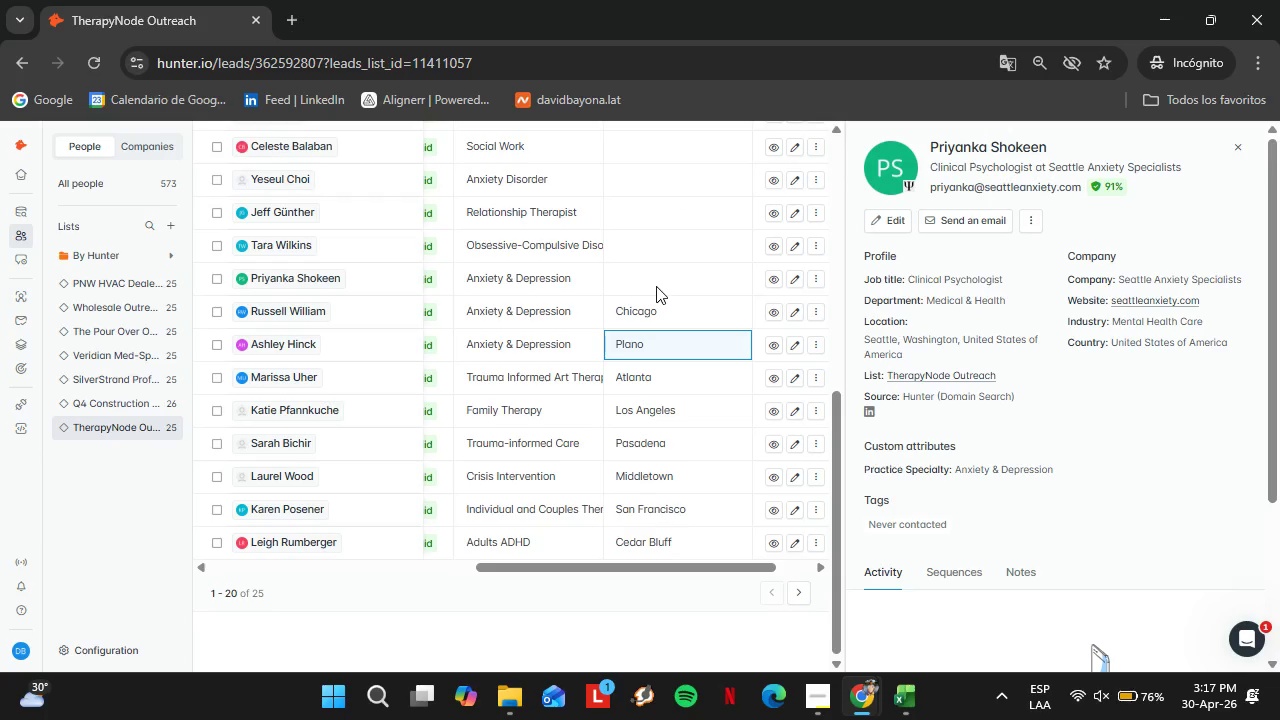 
triple_click([656, 286])
 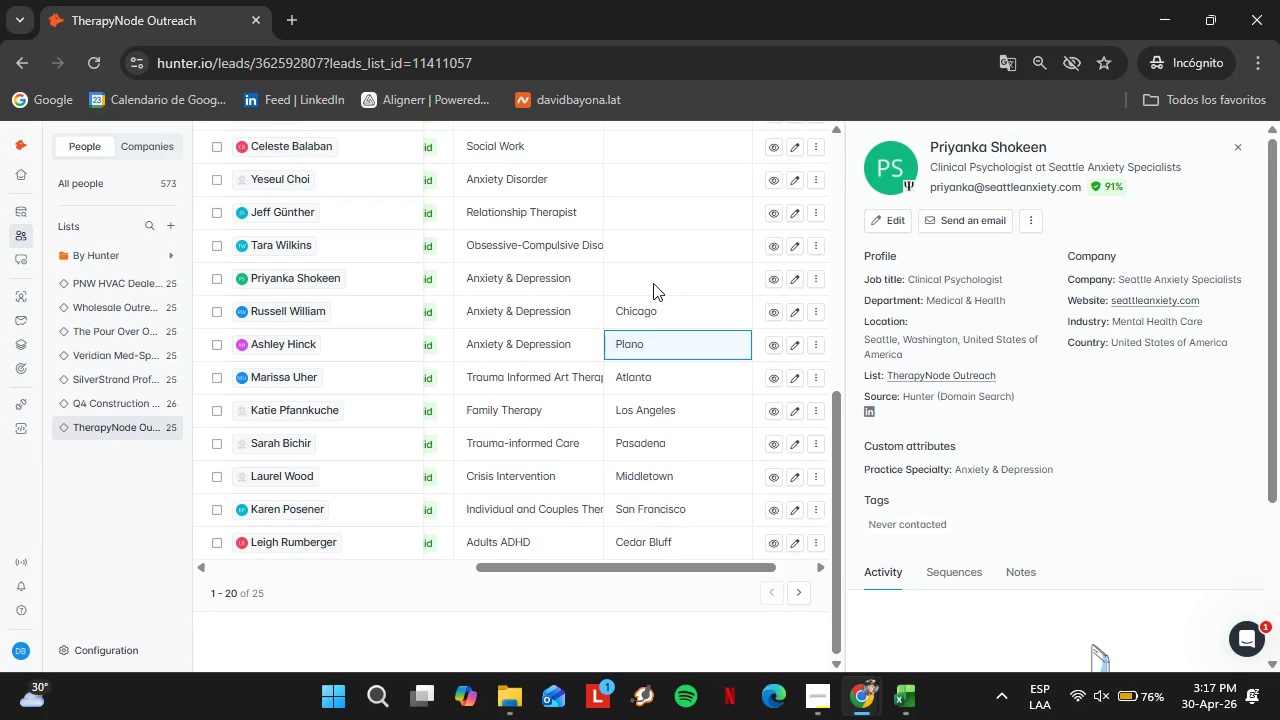 
double_click([653, 283])
 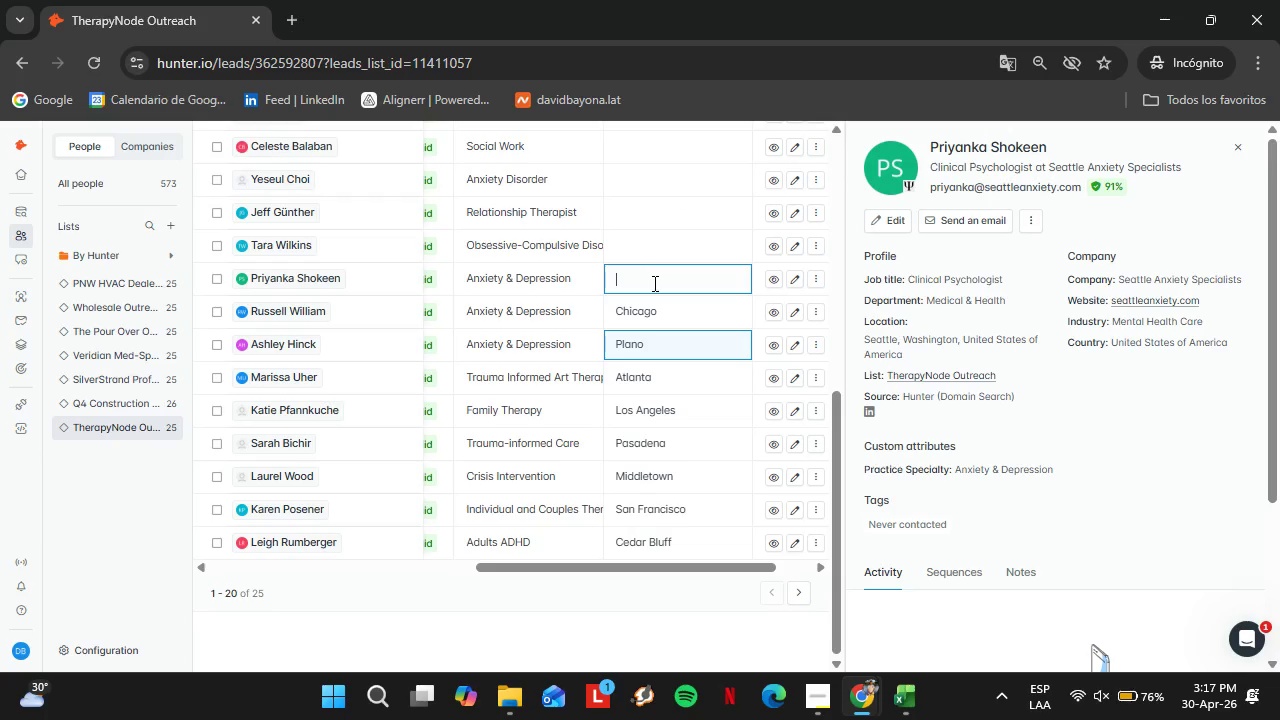 
triple_click([653, 283])
 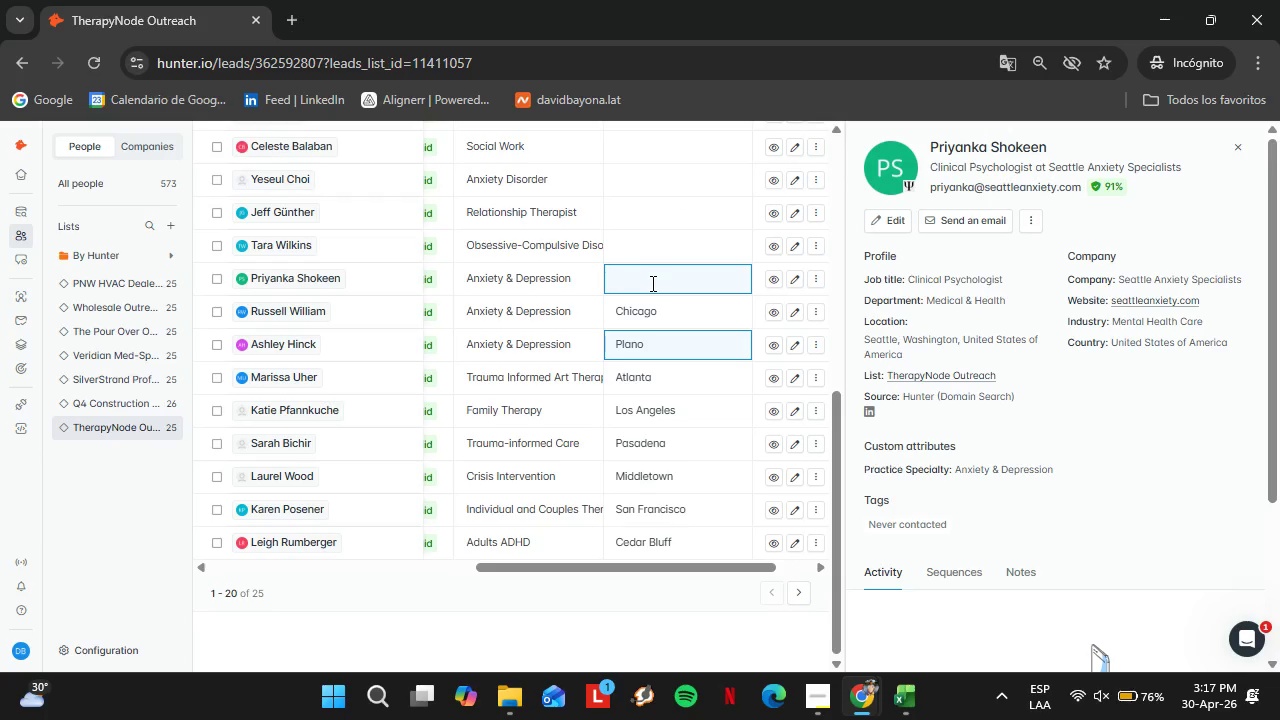 
key(Control+V)
 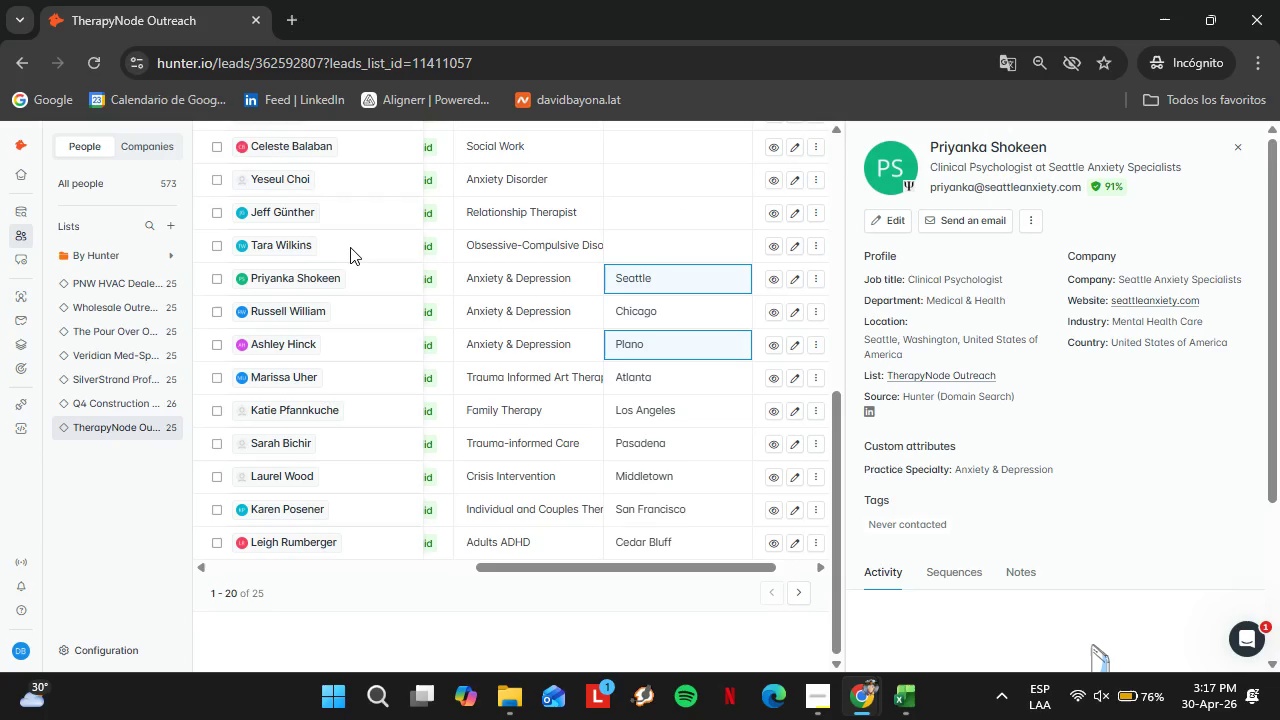 
left_click([292, 242])
 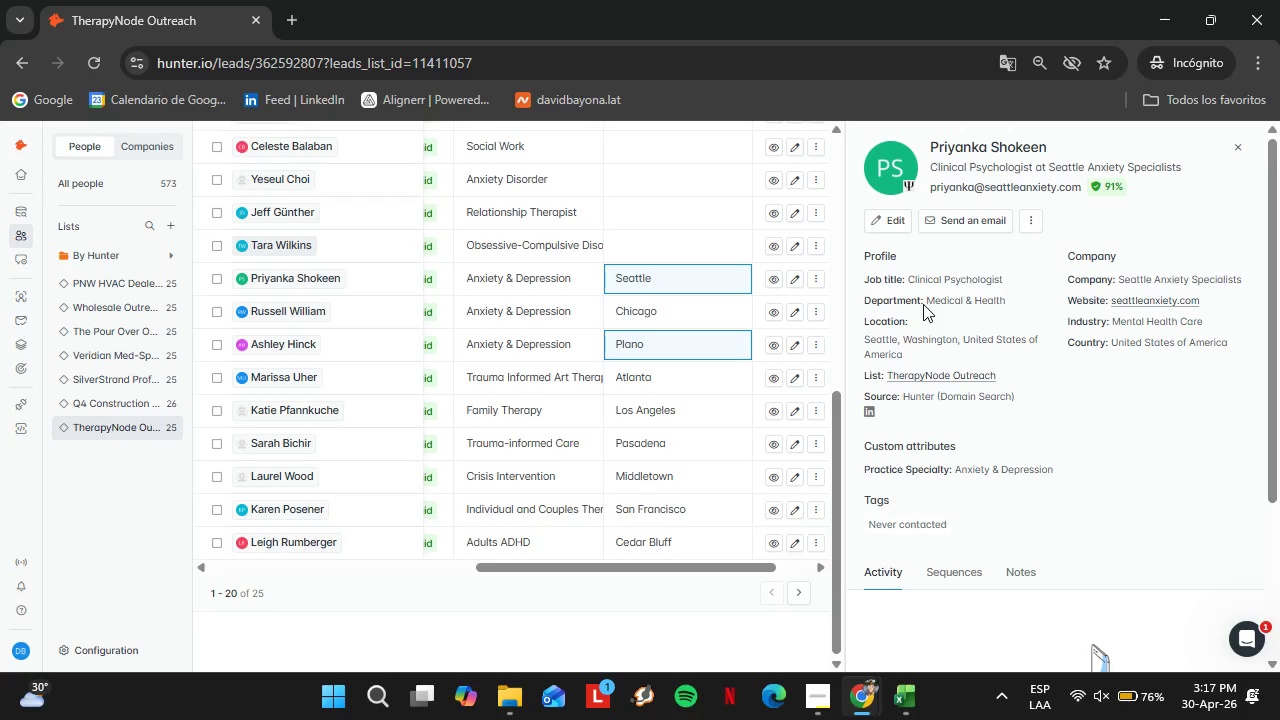 
double_click([645, 250])
 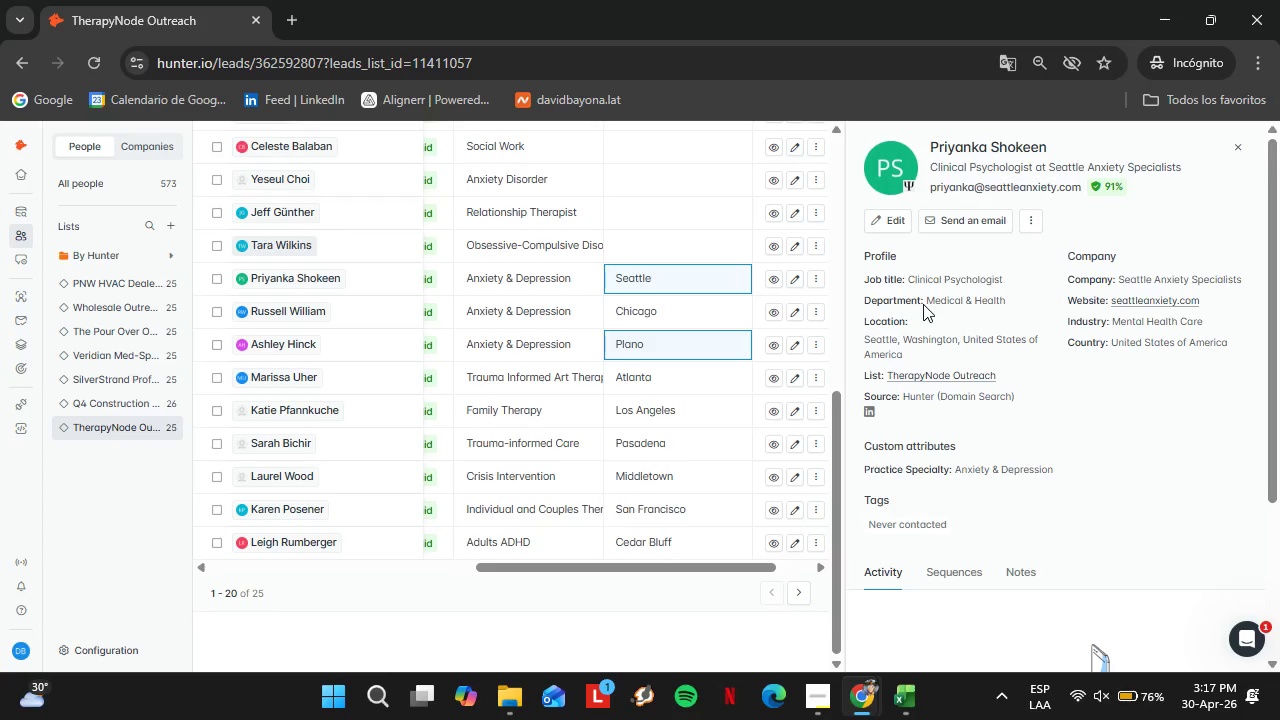 
triple_click([645, 249])
 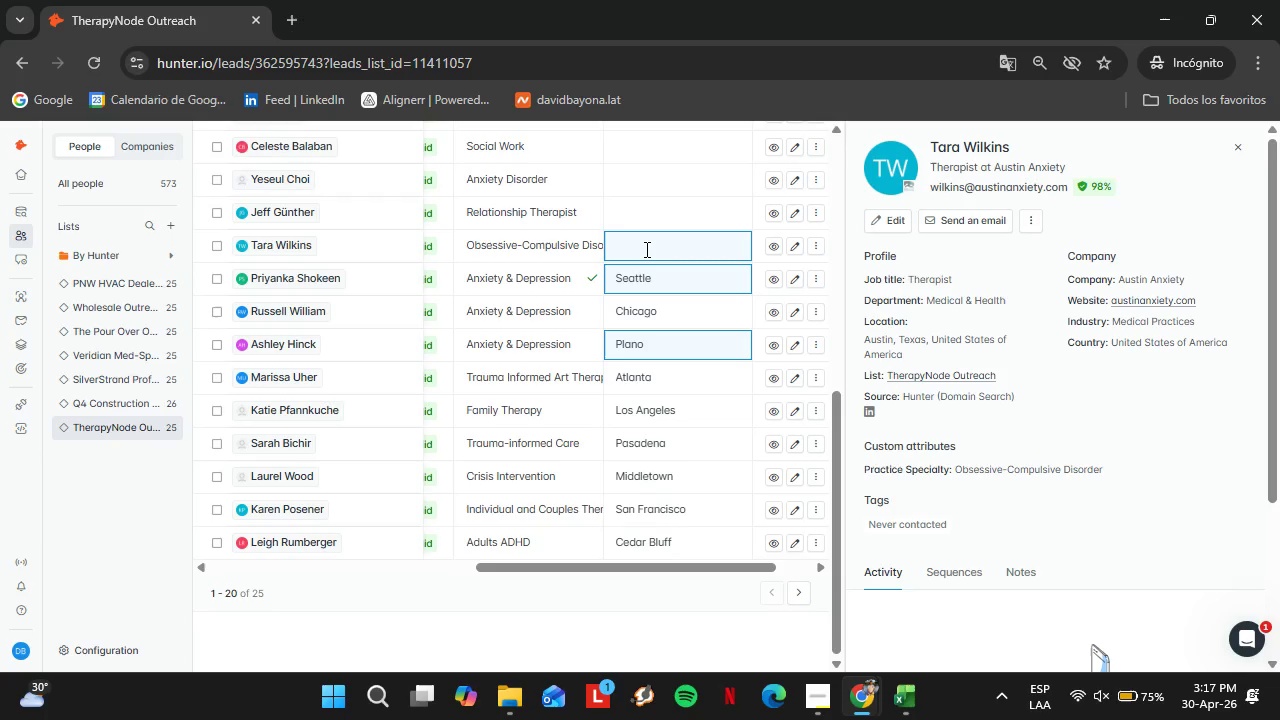 
type(Austin)
 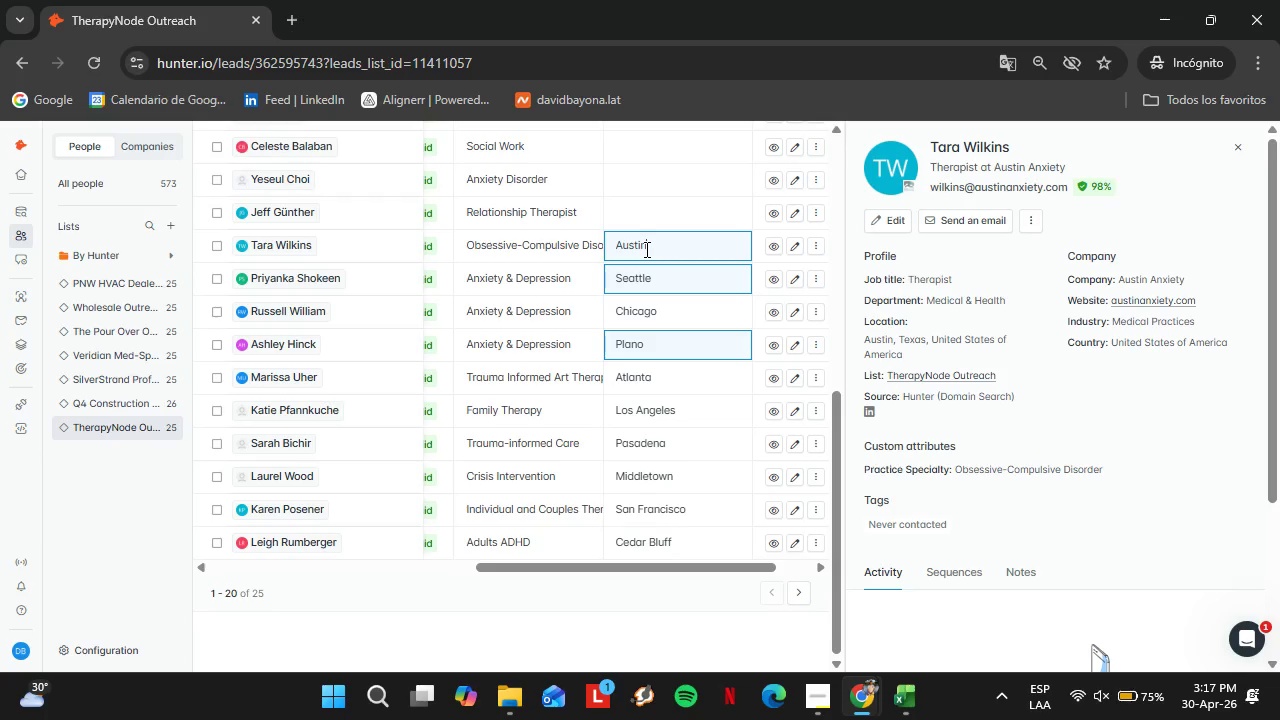 
key(Enter)
 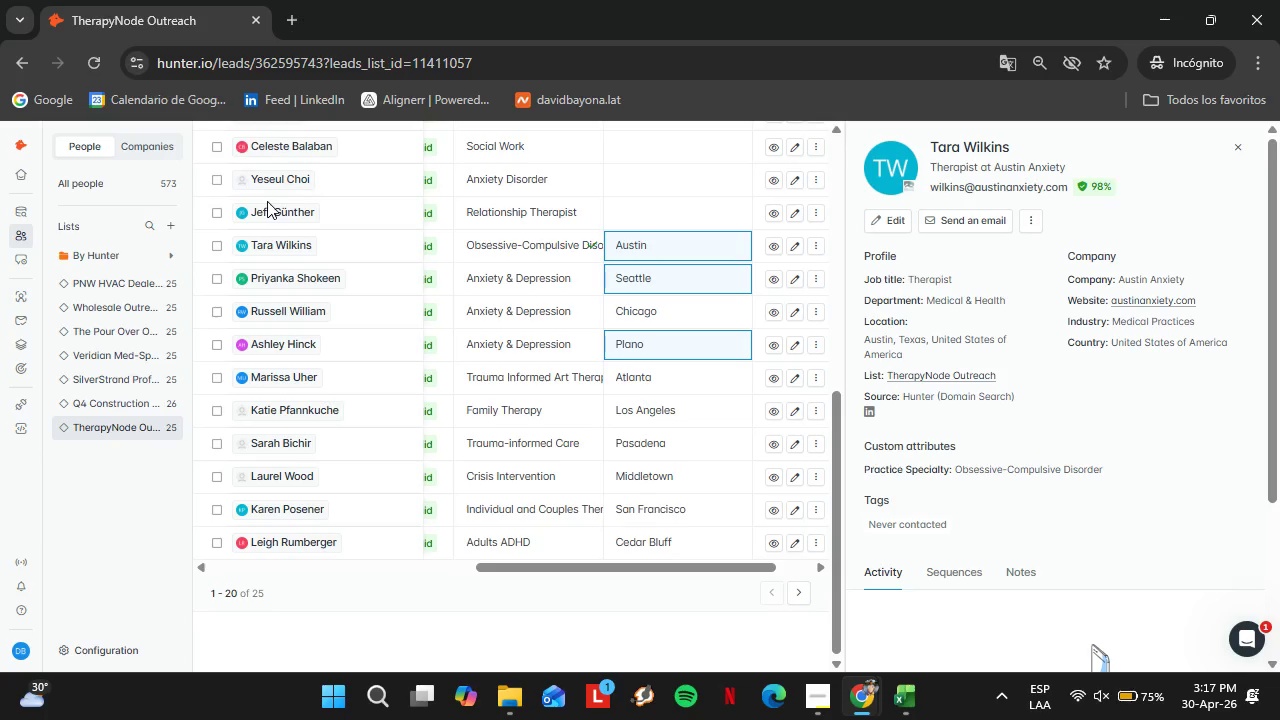 
double_click([274, 206])
 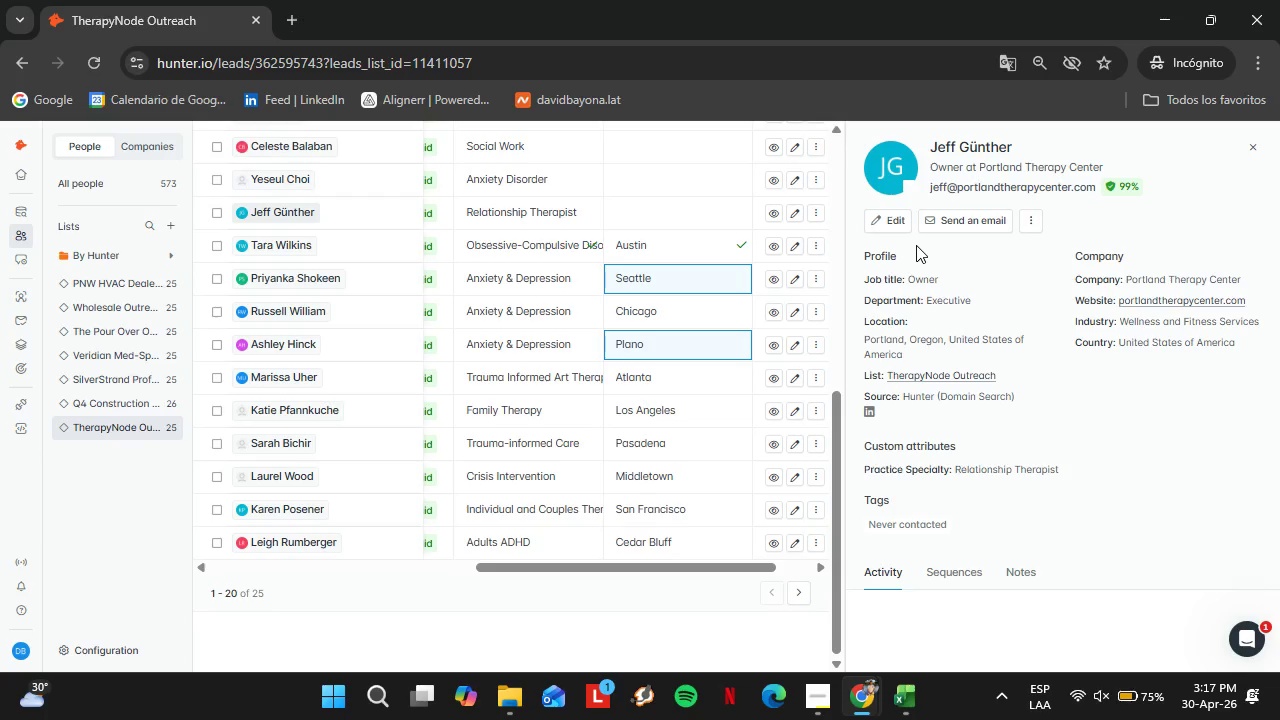 
double_click([645, 209])
 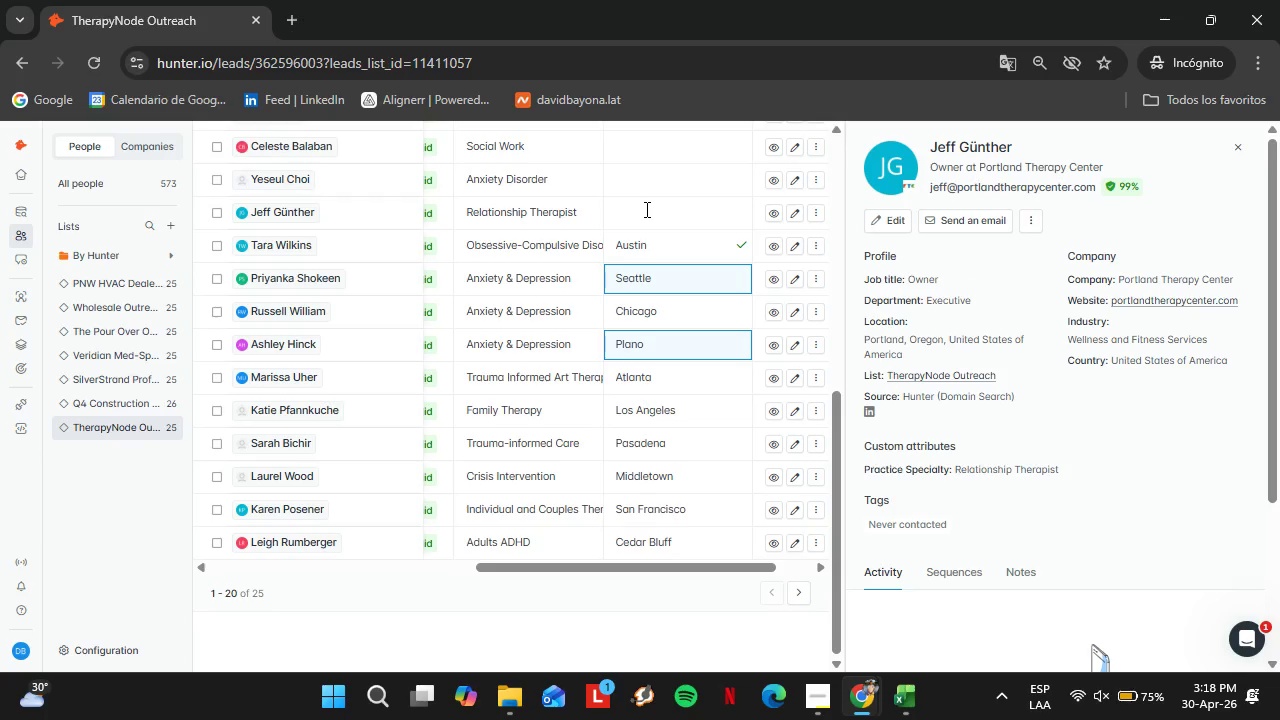 
triple_click([645, 209])
 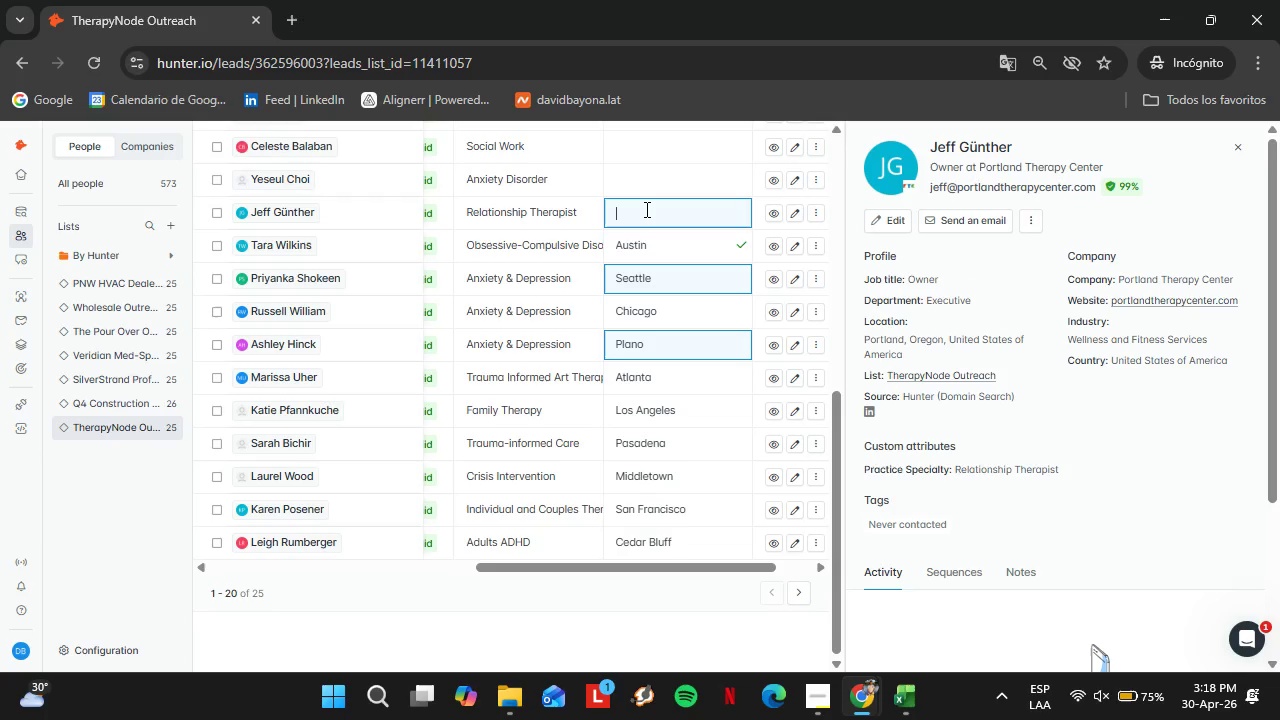 
type(Portland)
 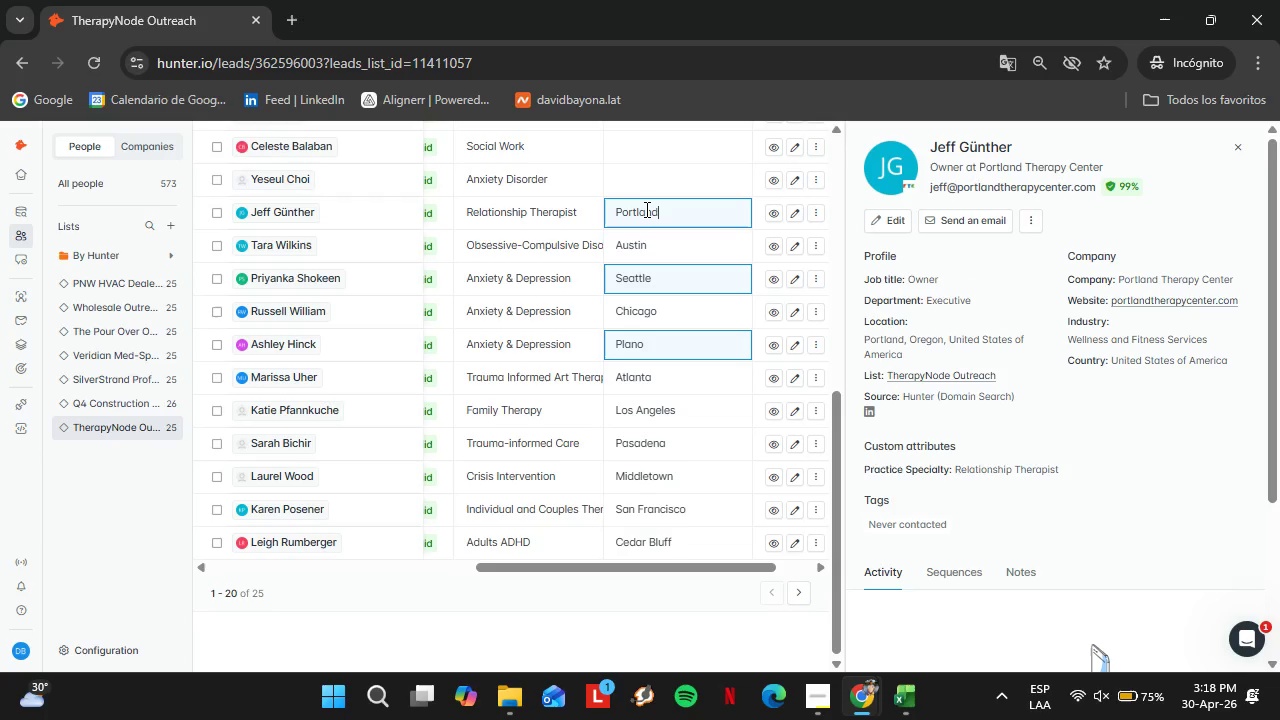 
key(Enter)
 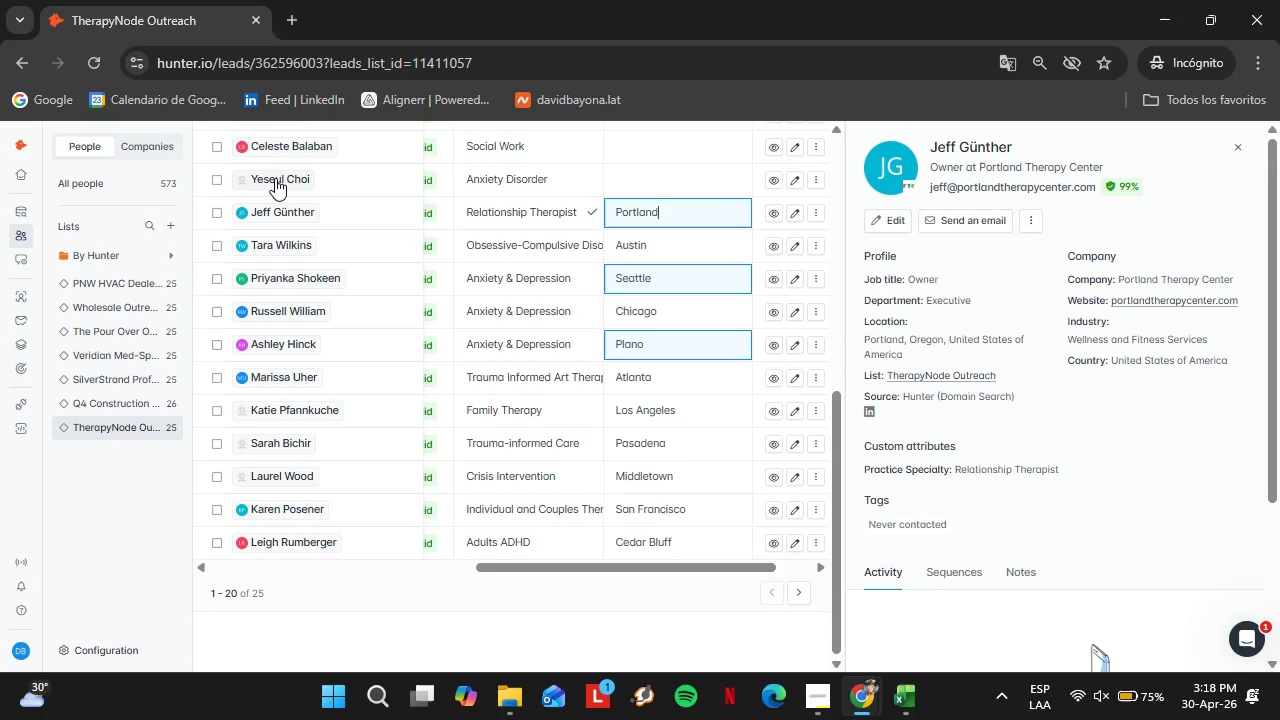 
left_click([279, 177])
 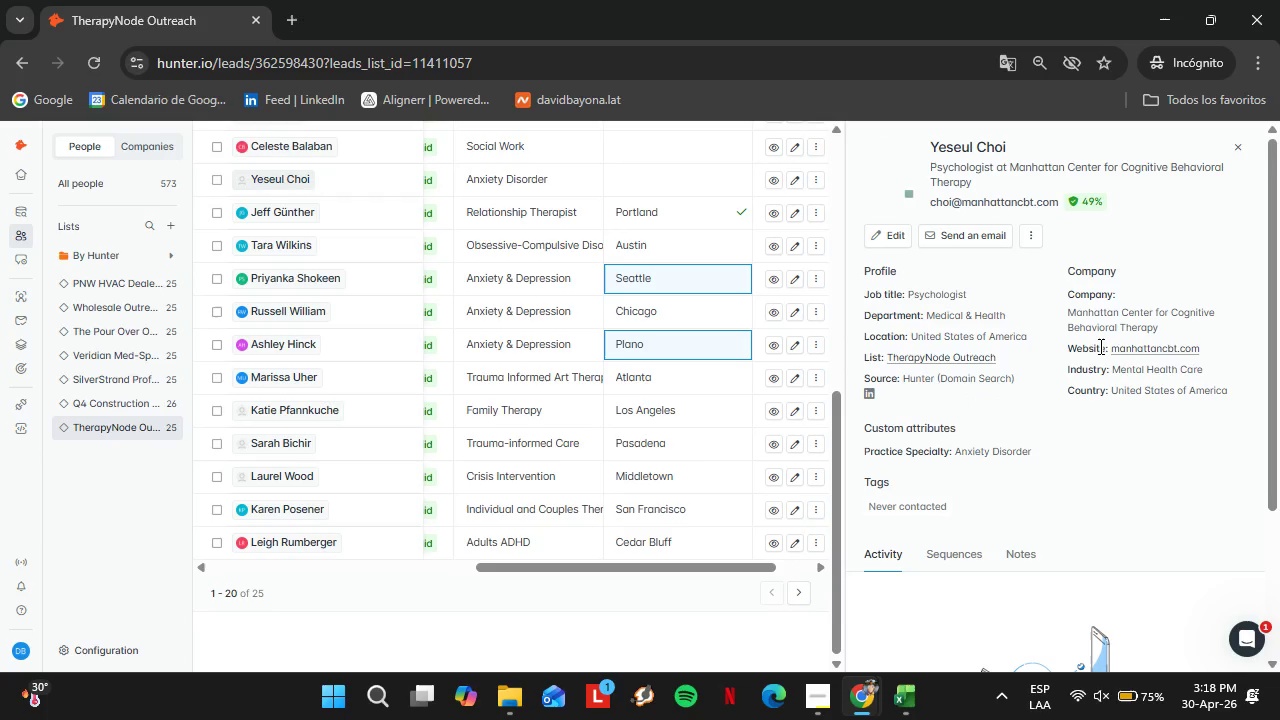 
left_click([1147, 345])
 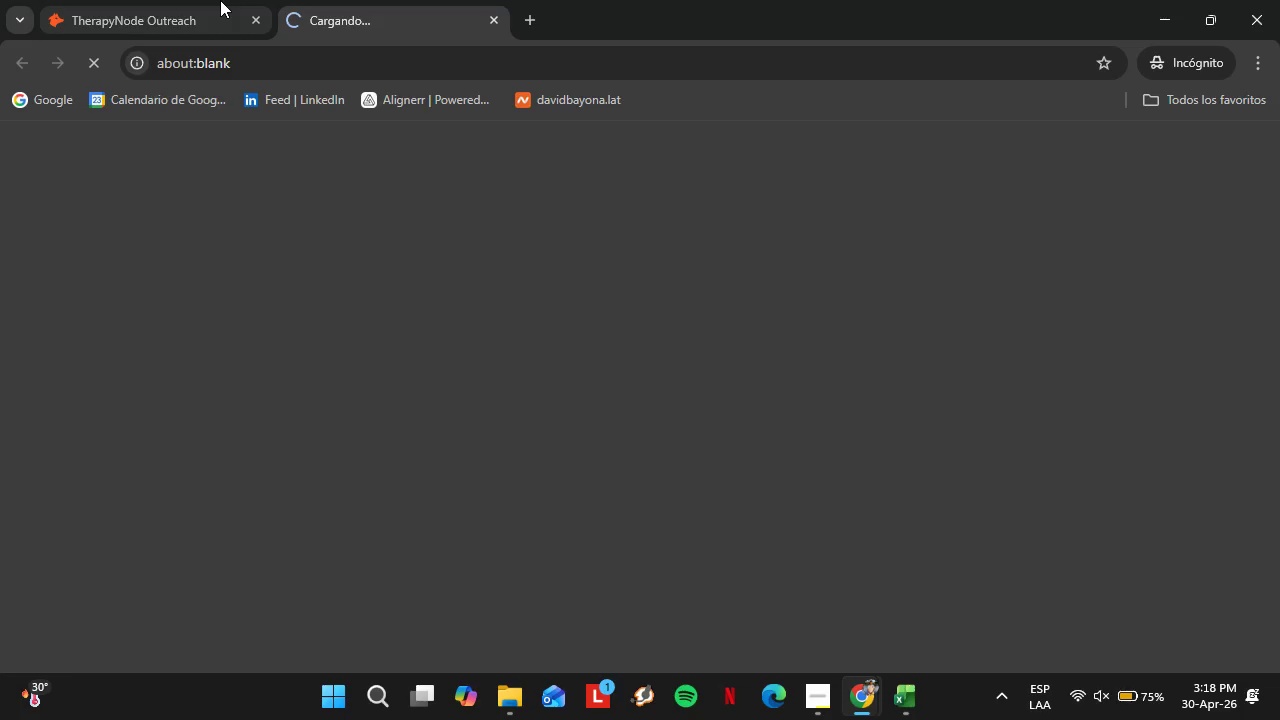 
left_click([133, 0])
 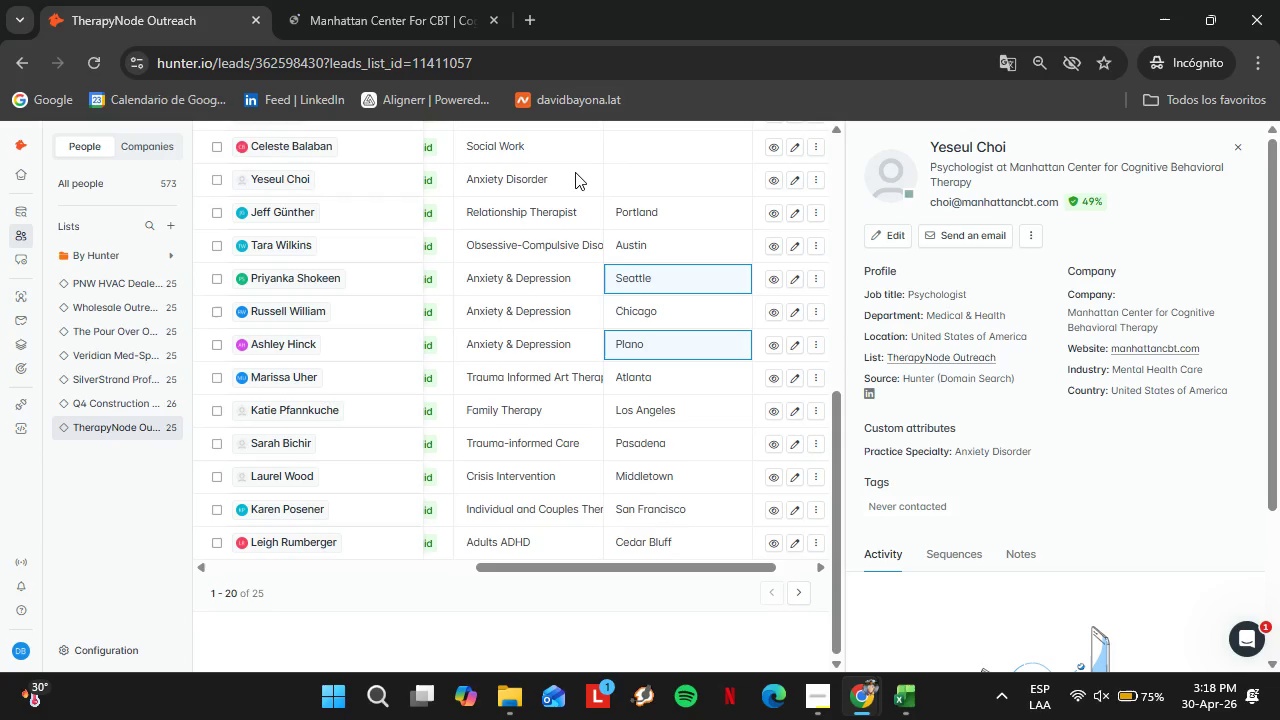 
double_click([647, 185])
 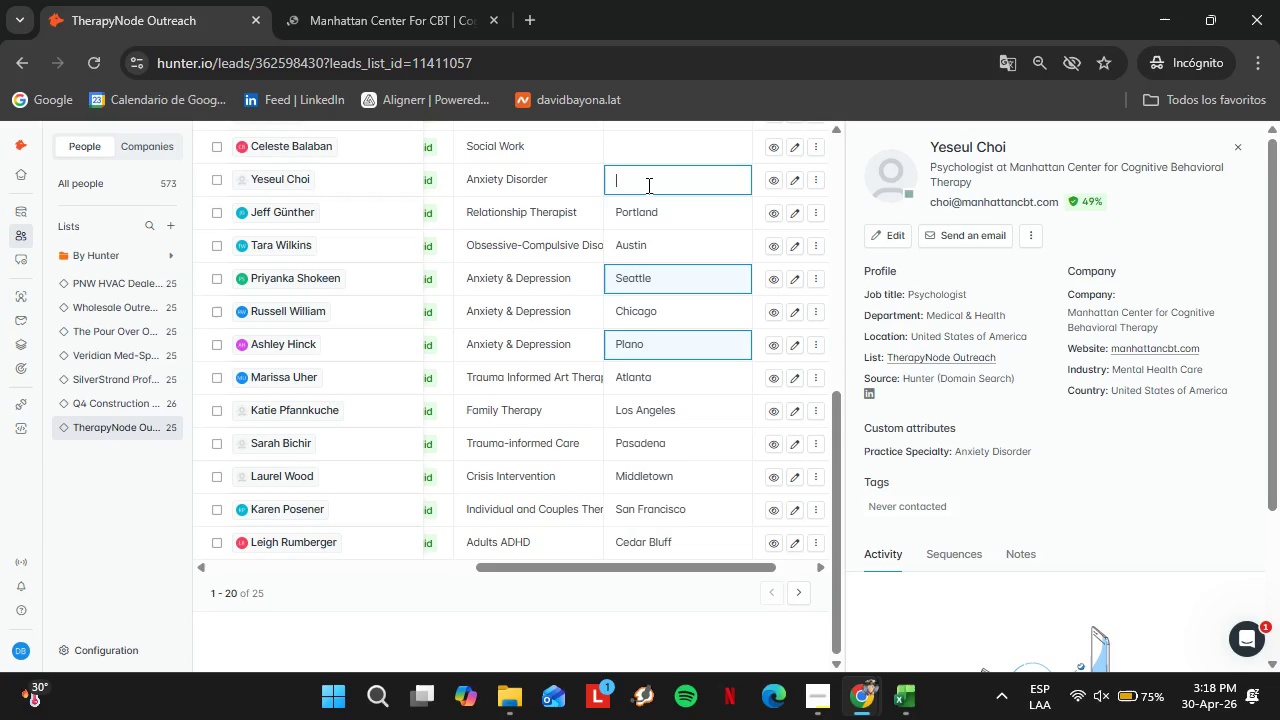 
triple_click([647, 185])
 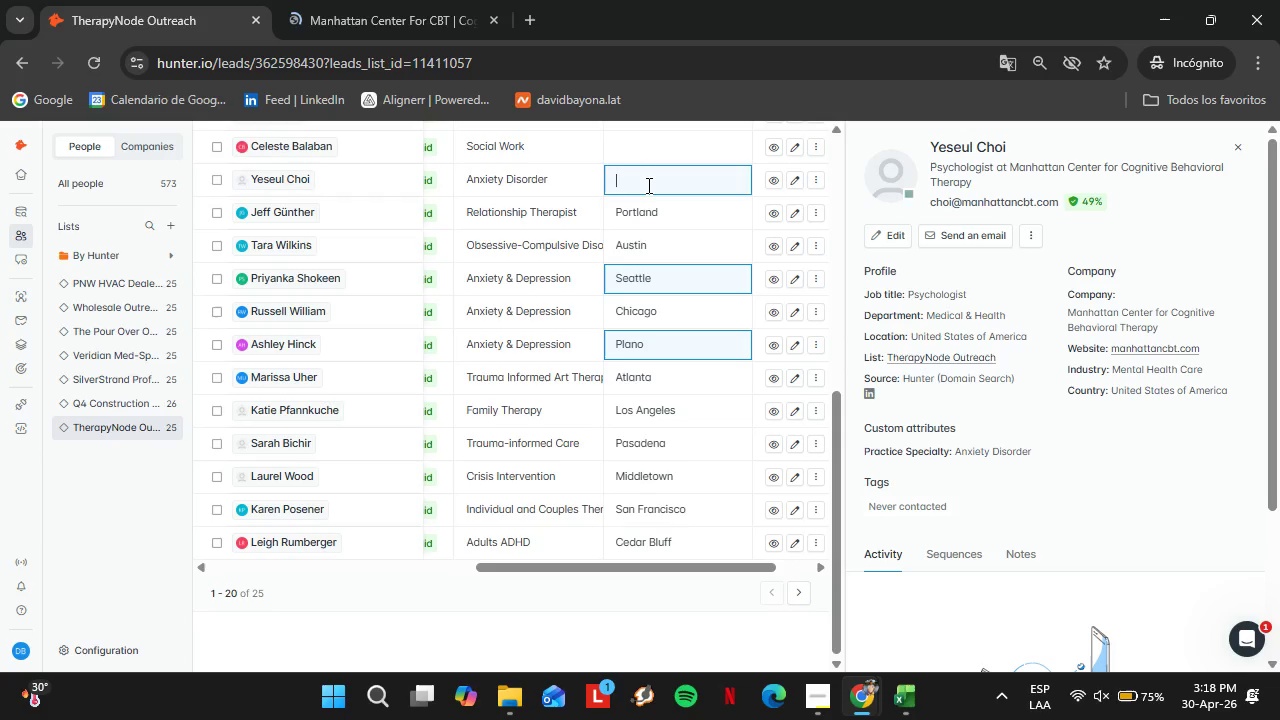 
hold_key(key=ShiftLeft, duration=0.83)
 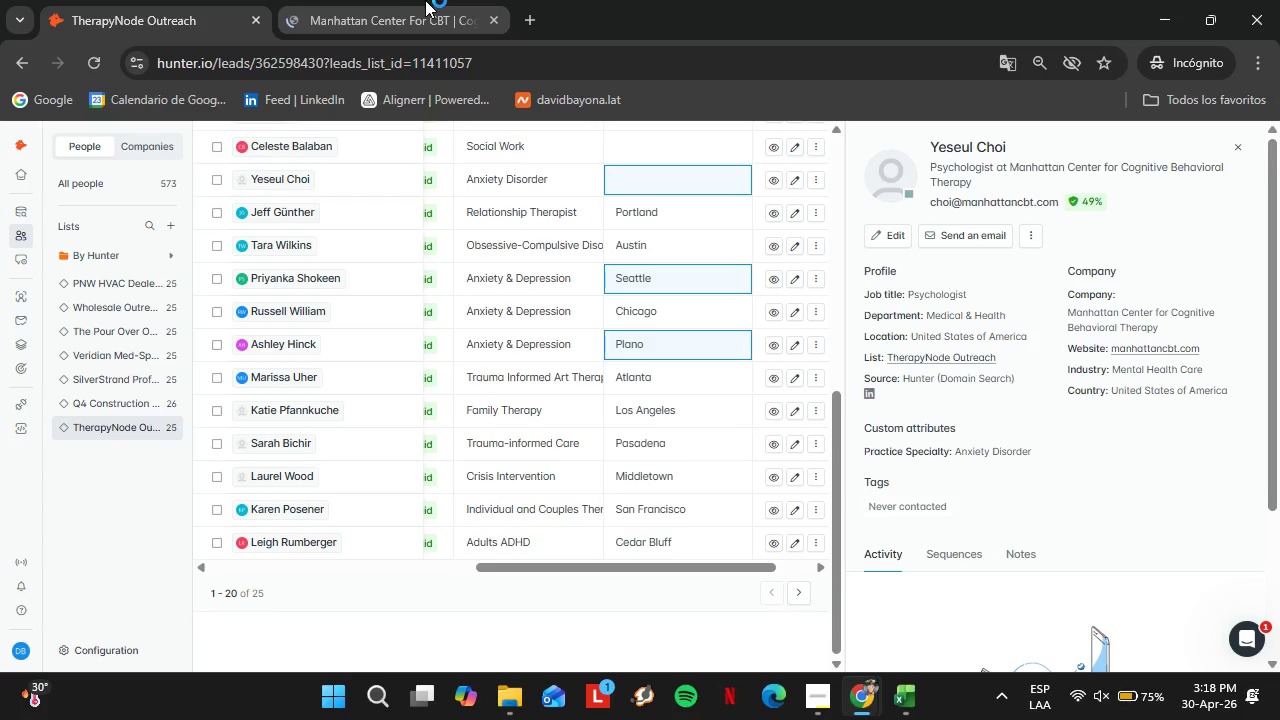 
left_click_drag(start_coordinate=[421, 0], to_coordinate=[428, 0])
 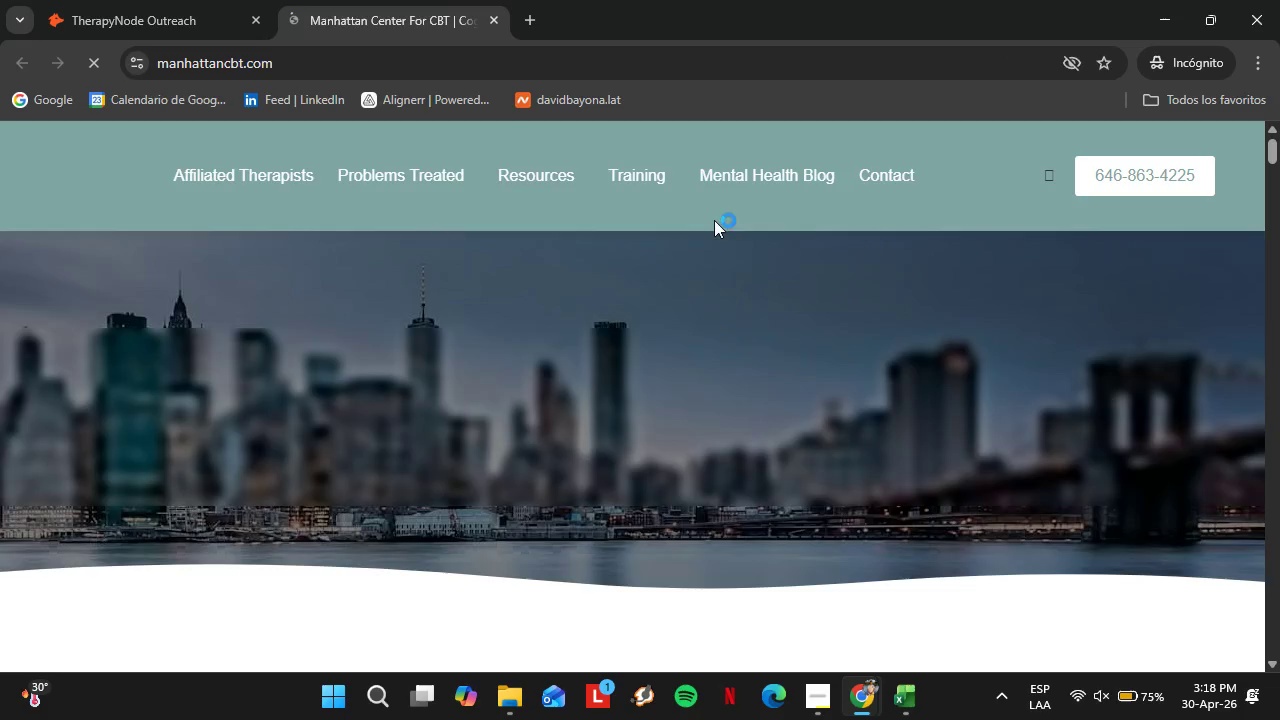 
scroll: coordinate [894, 216], scroll_direction: down, amount: 6.0
 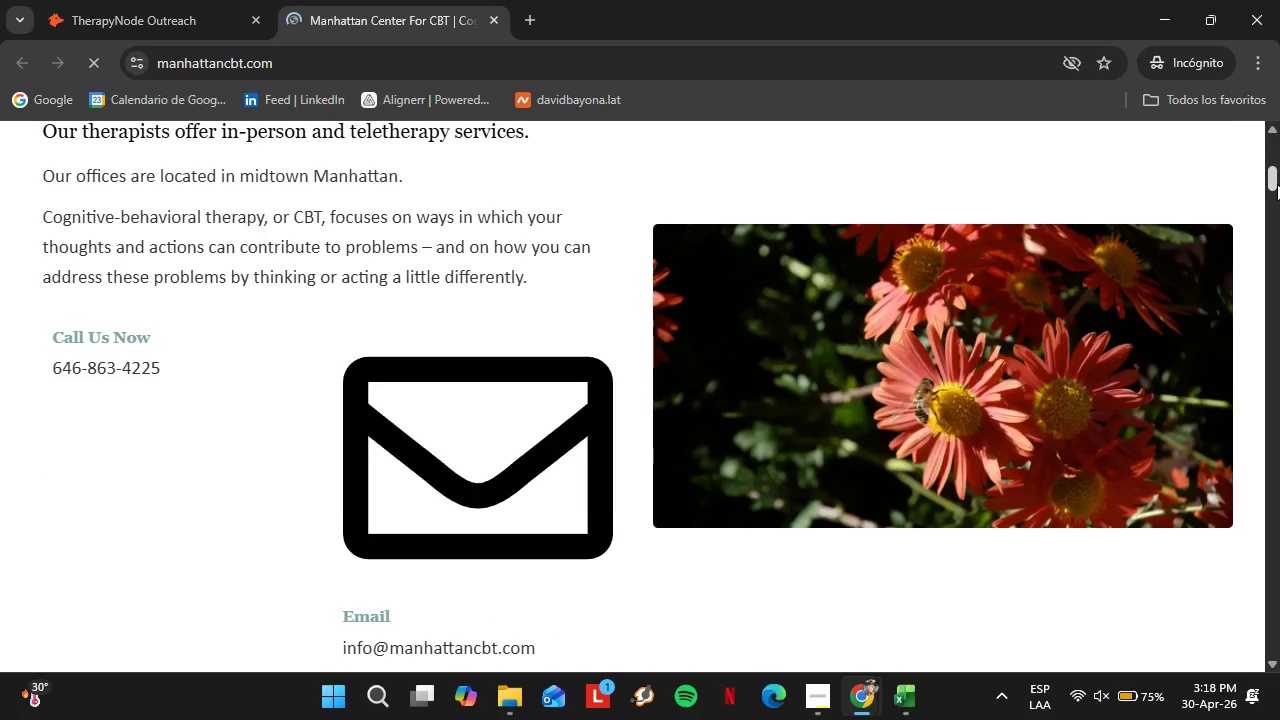 
left_click_drag(start_coordinate=[1277, 184], to_coordinate=[1277, 658])
 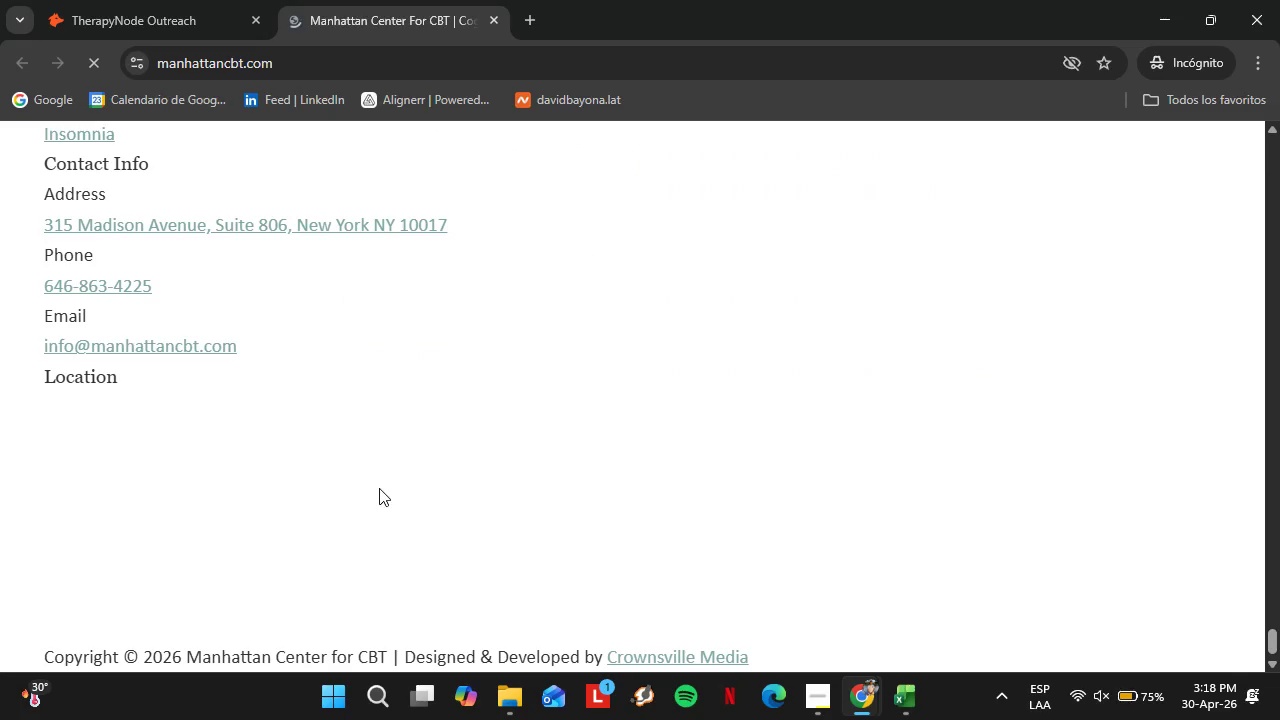 
scroll: coordinate [333, 484], scroll_direction: up, amount: 1.0
 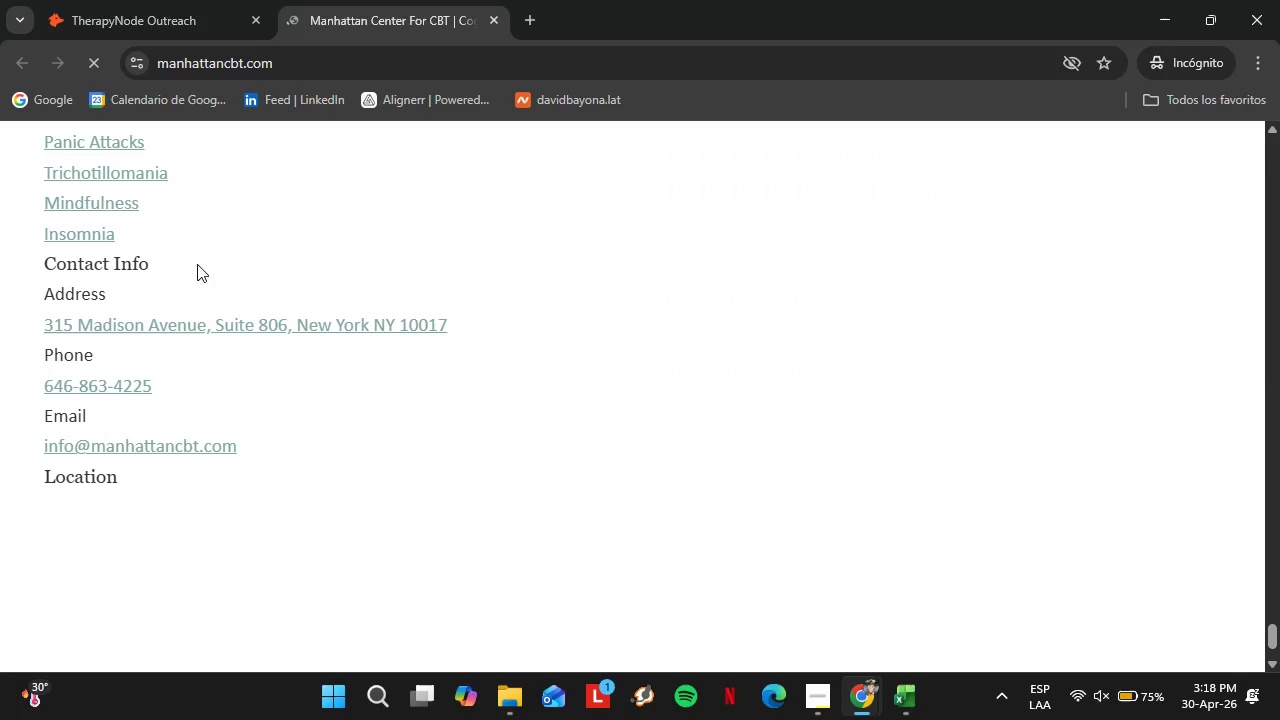 
left_click([80, 0])
 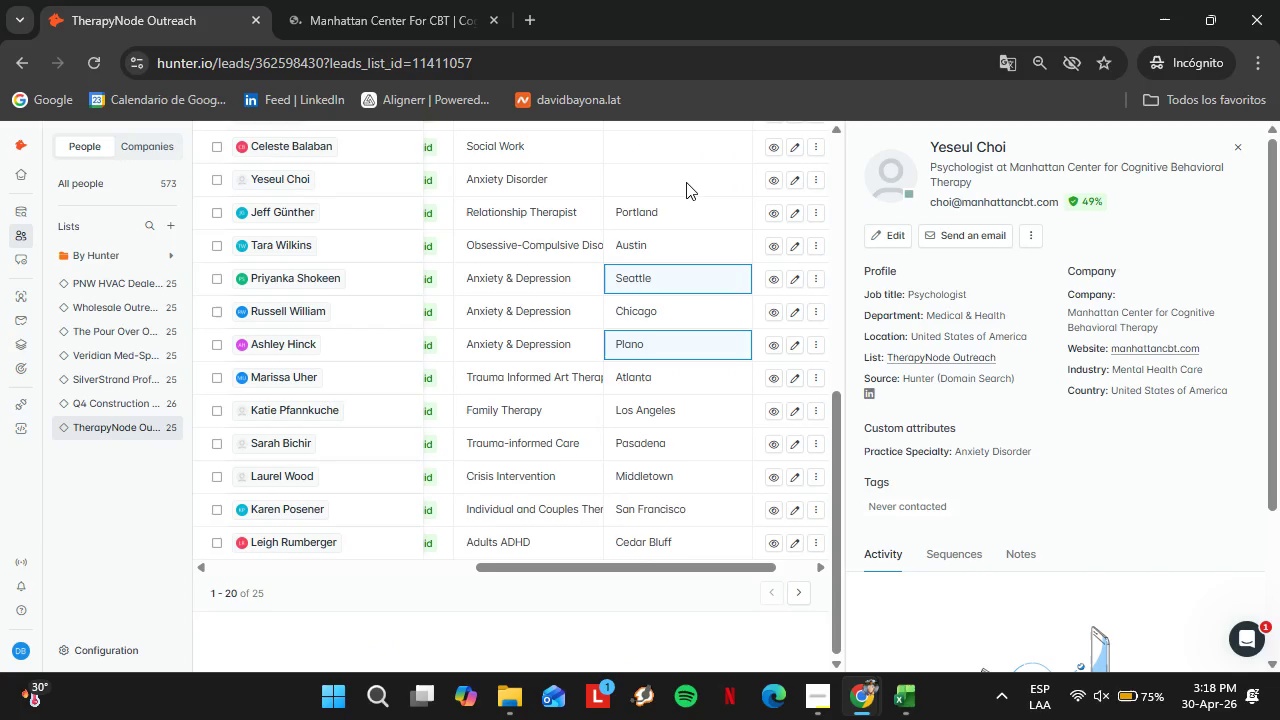 
double_click([686, 182])
 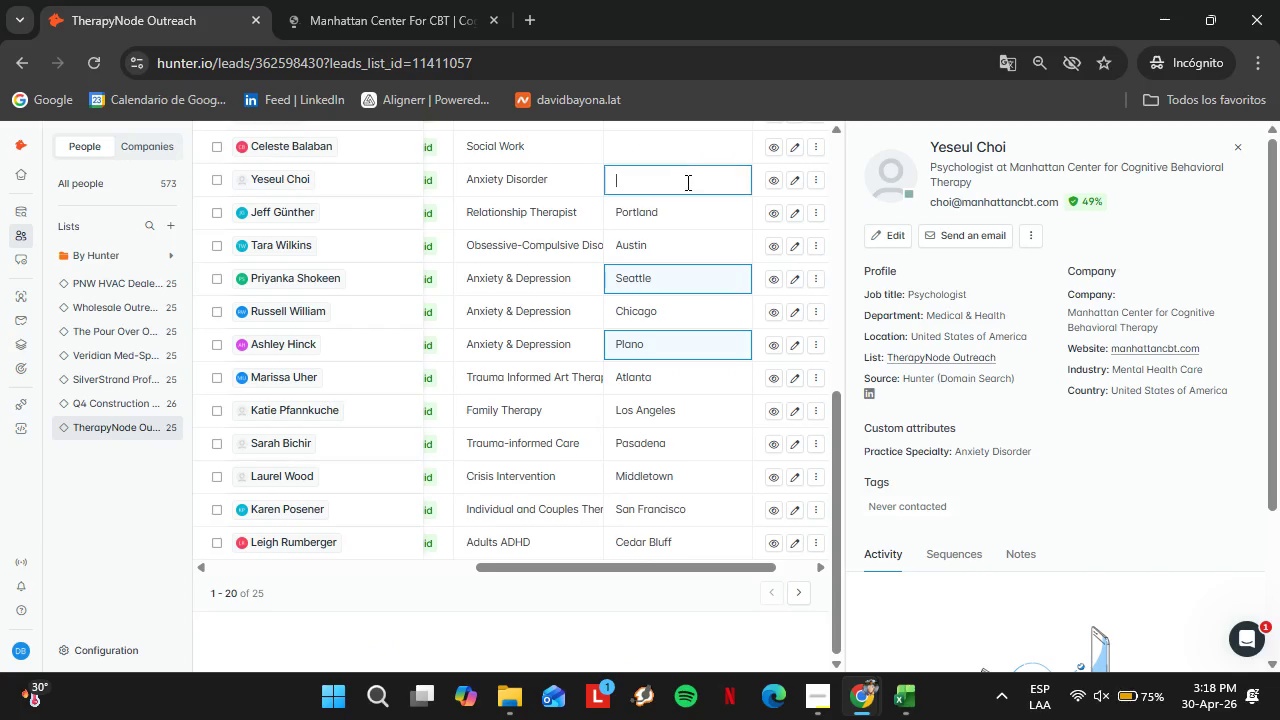 
triple_click([686, 182])
 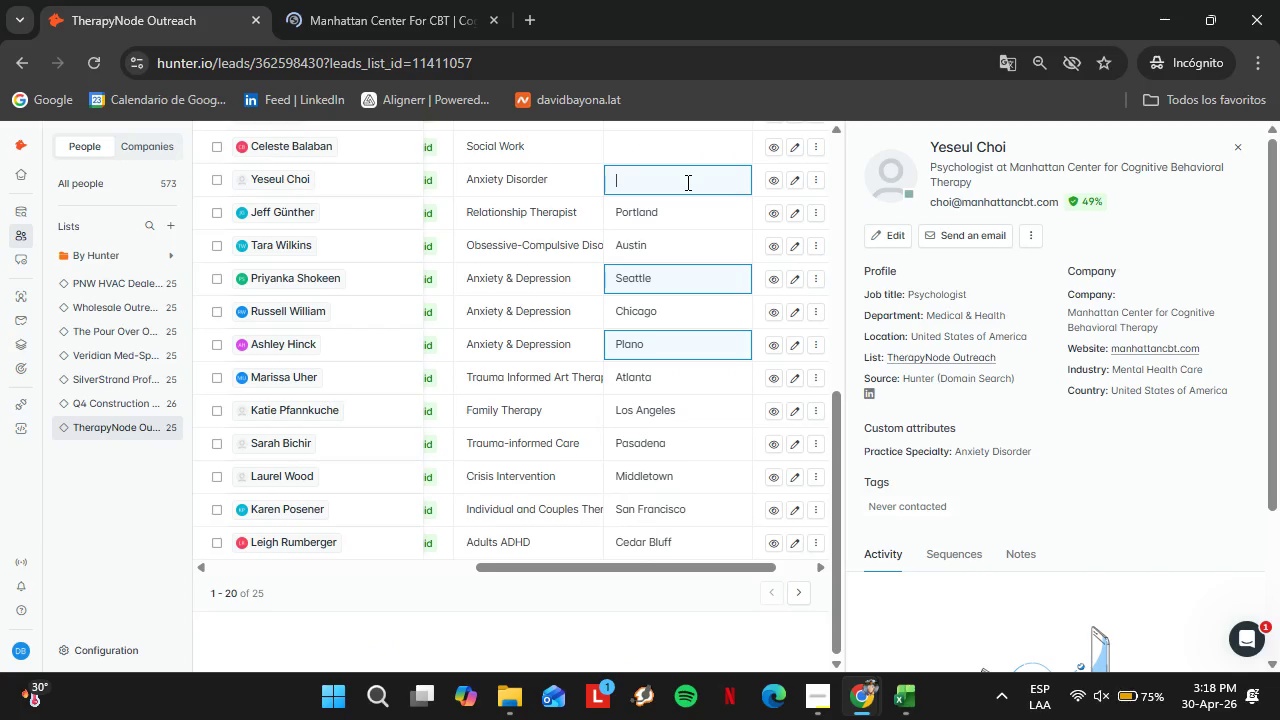 
type(New York)
 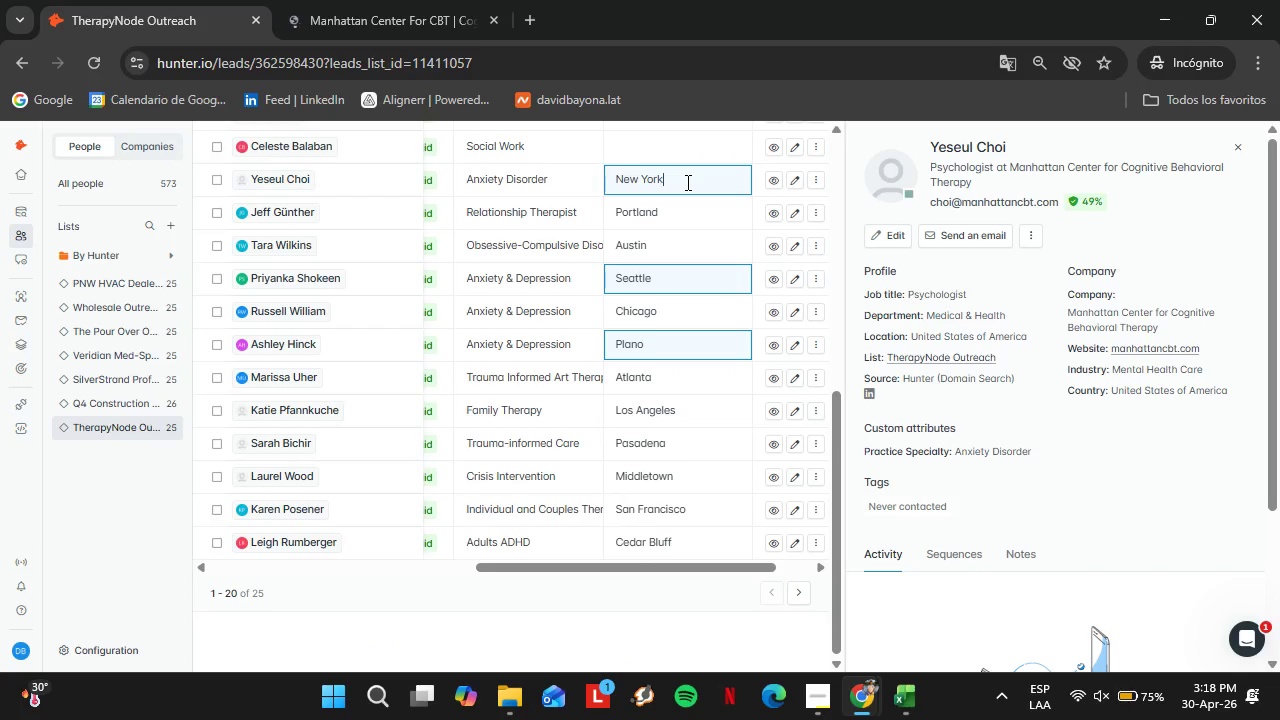 
key(Enter)
 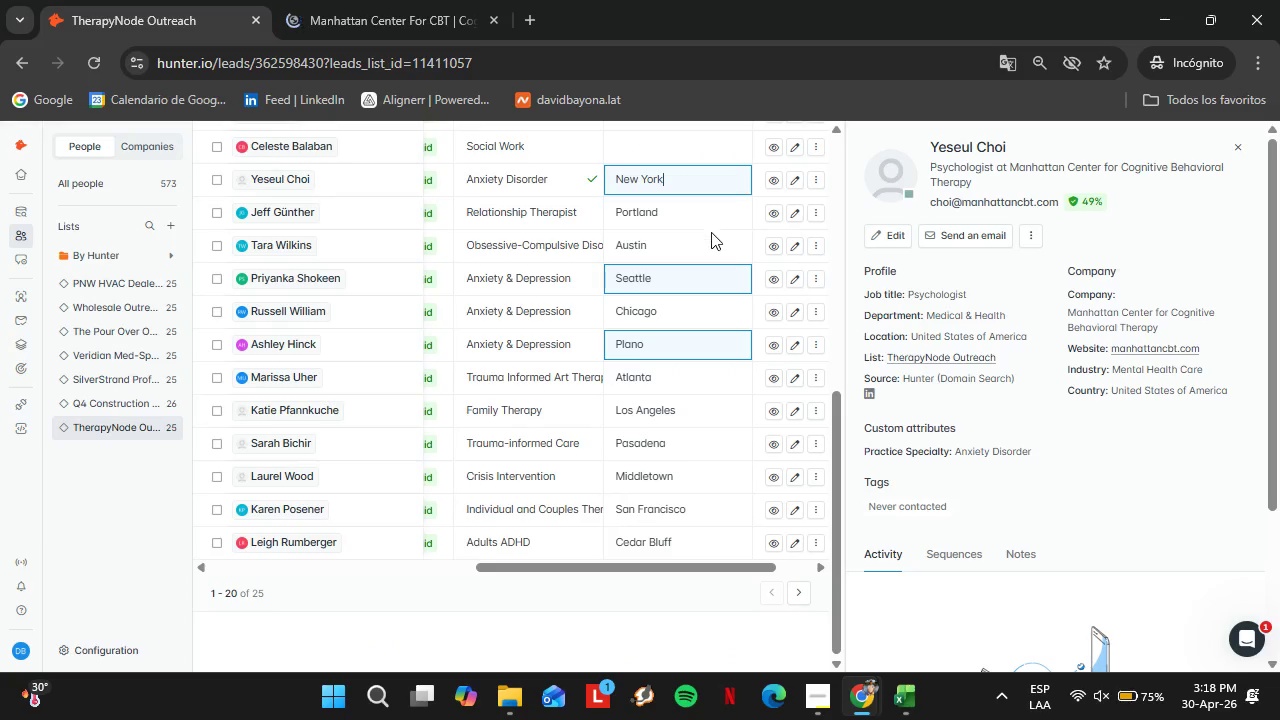 
scroll: coordinate [711, 232], scroll_direction: up, amount: 3.0
 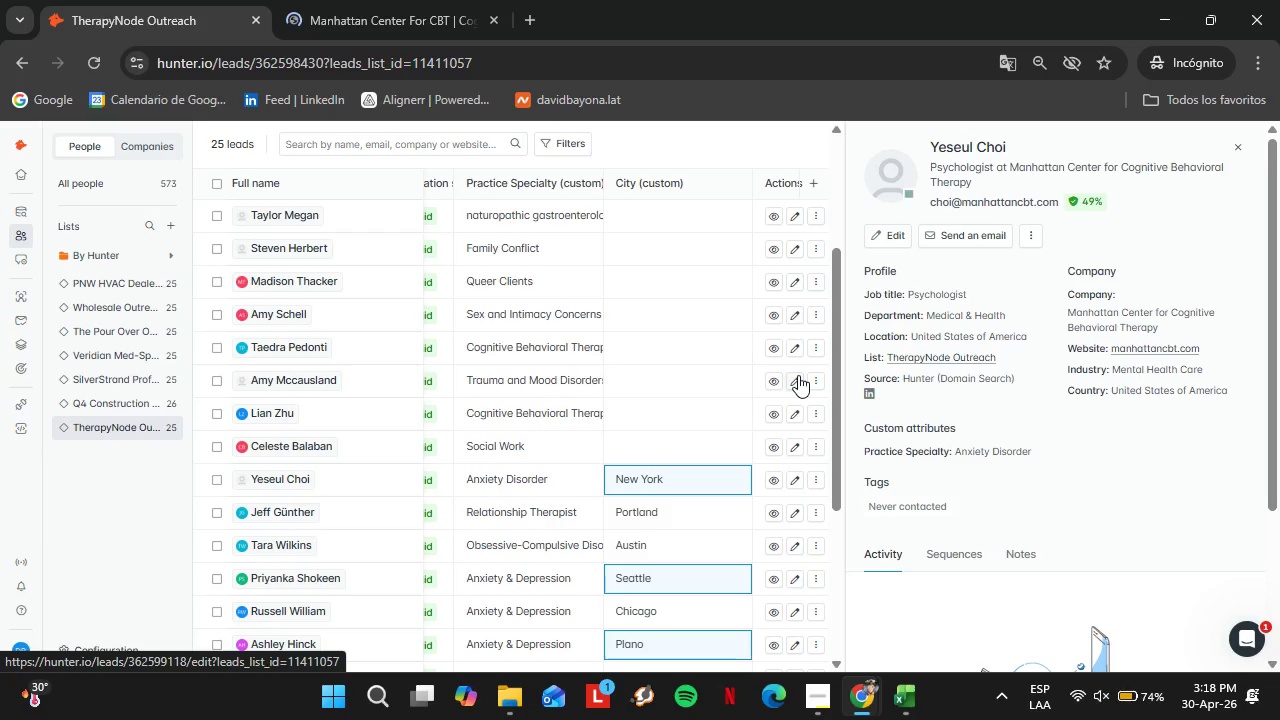 
wait(27.22)
 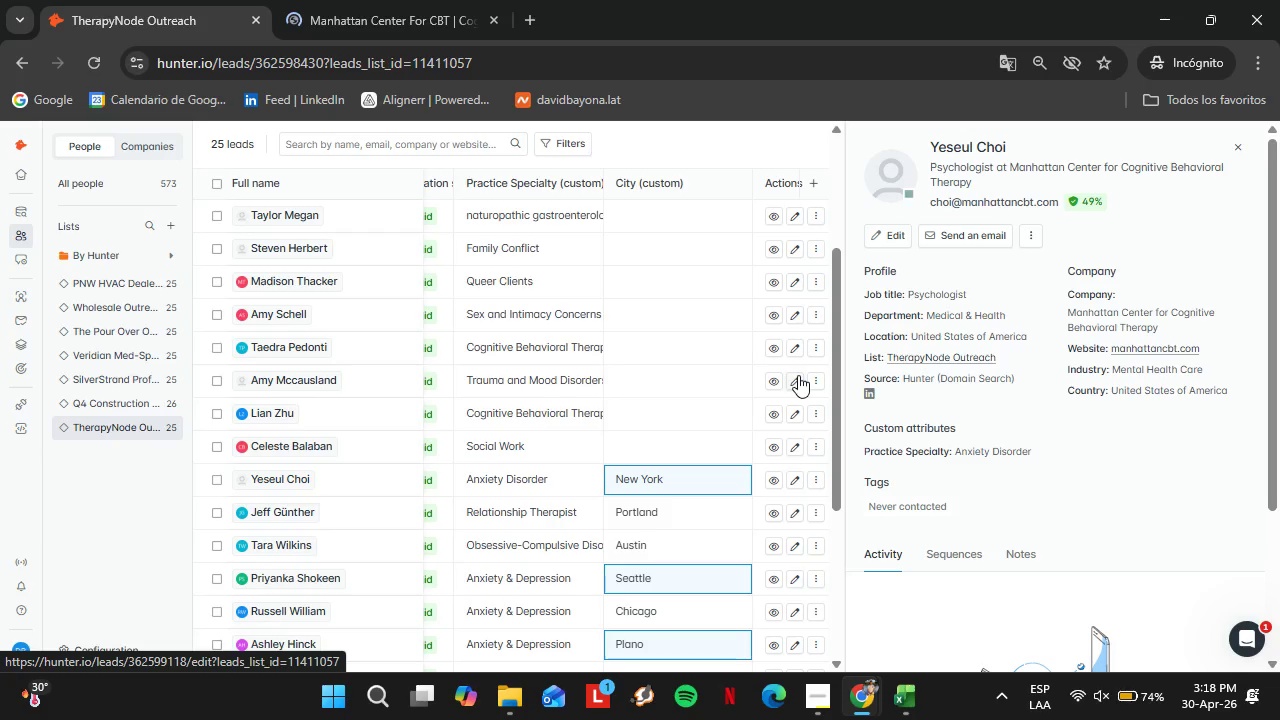 
left_click([292, 446])
 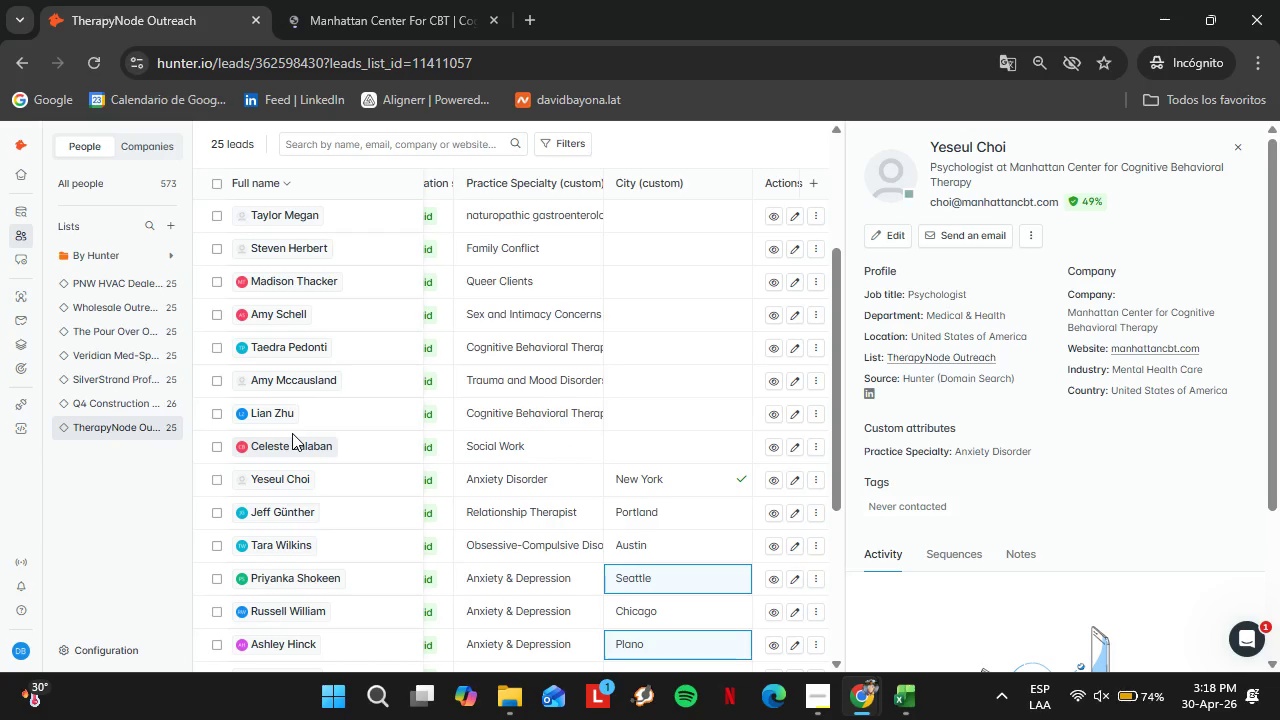 
wait(8.83)
 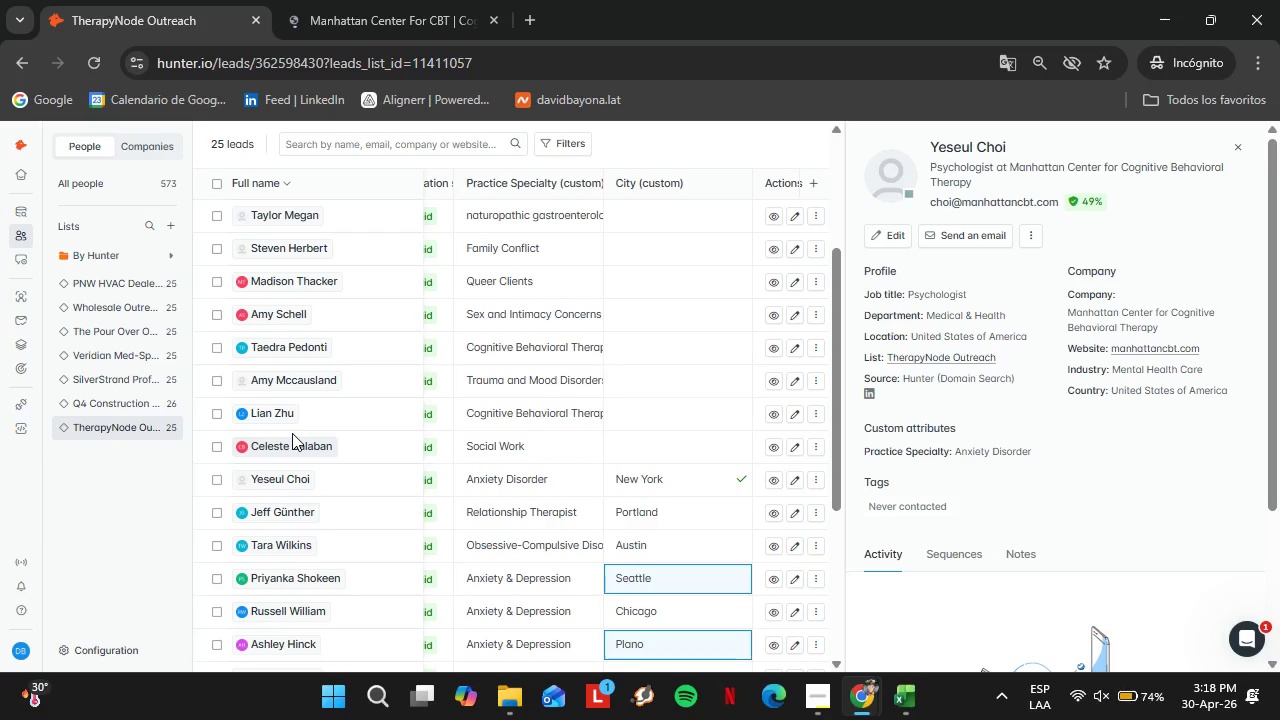 
left_click([127, 0])
 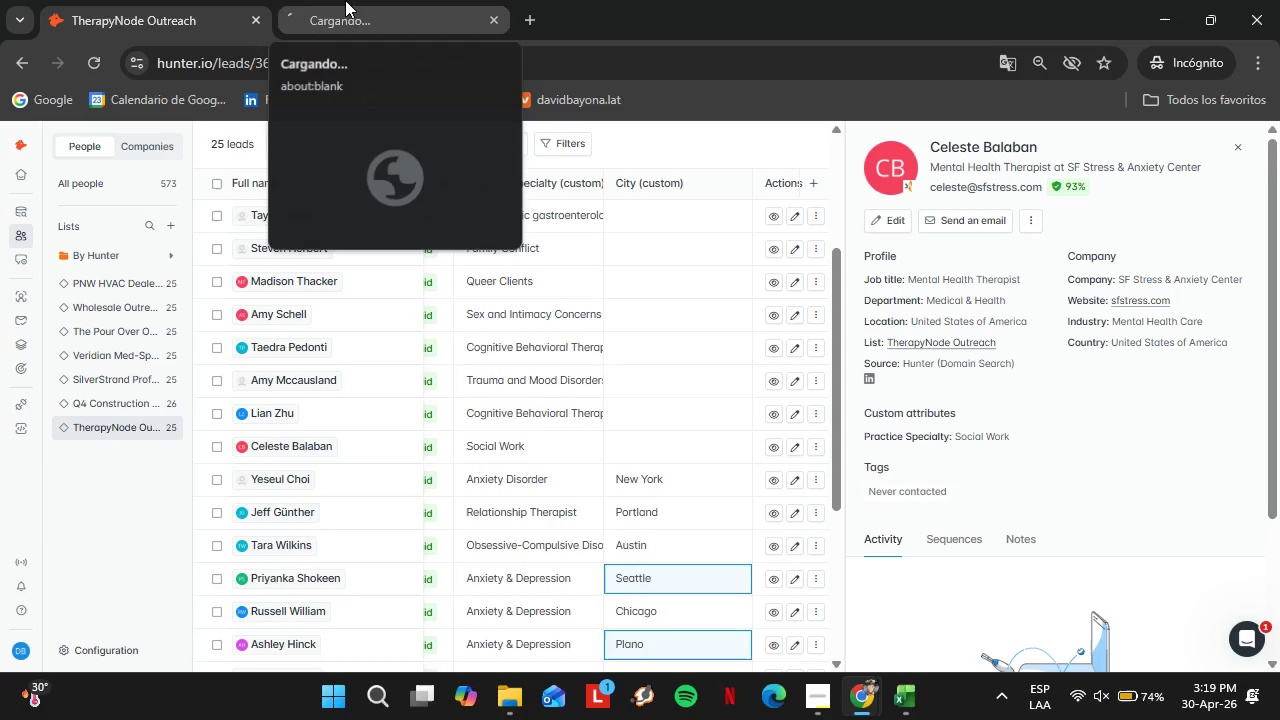 
left_click([345, 0])
 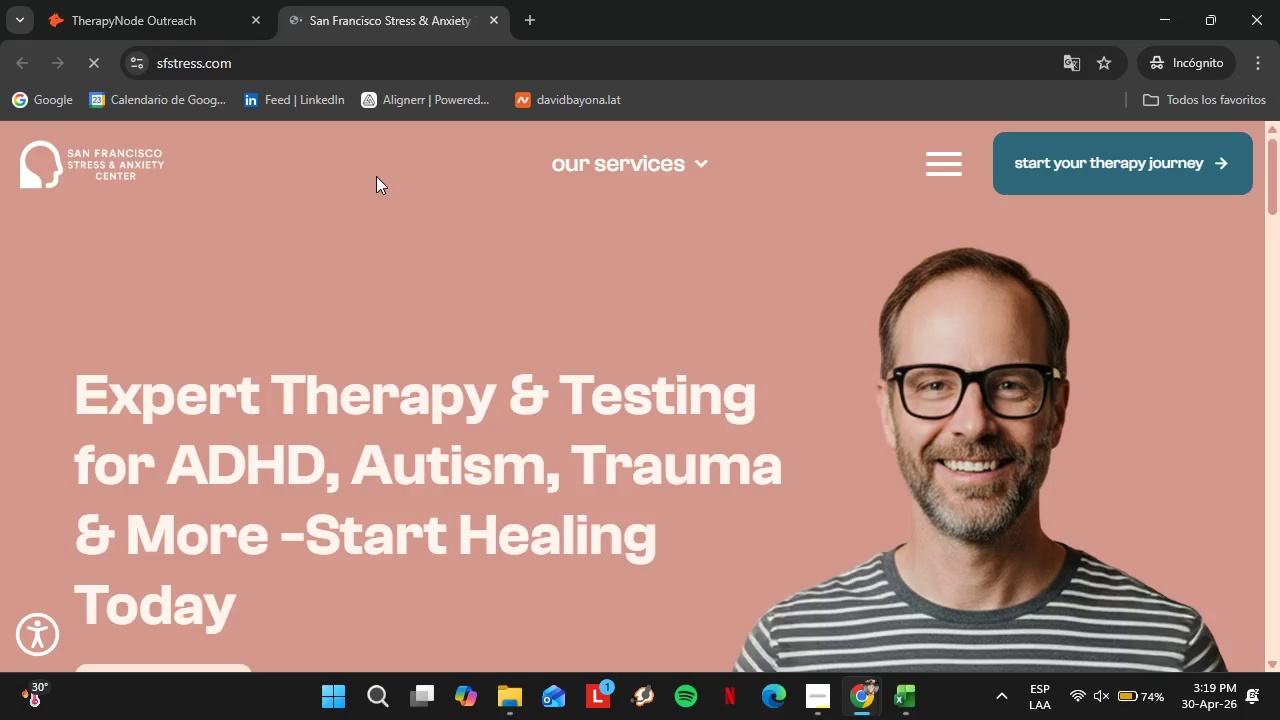 
wait(16.61)
 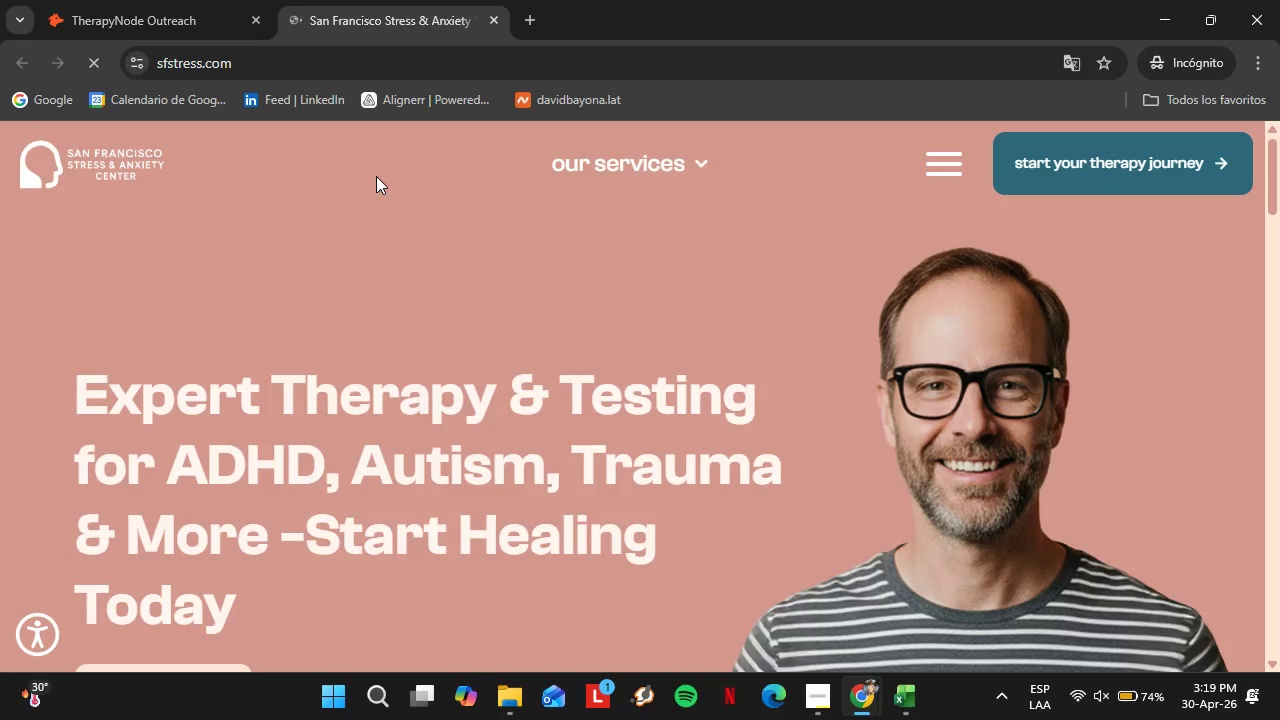 
left_click([1234, 510])
 